 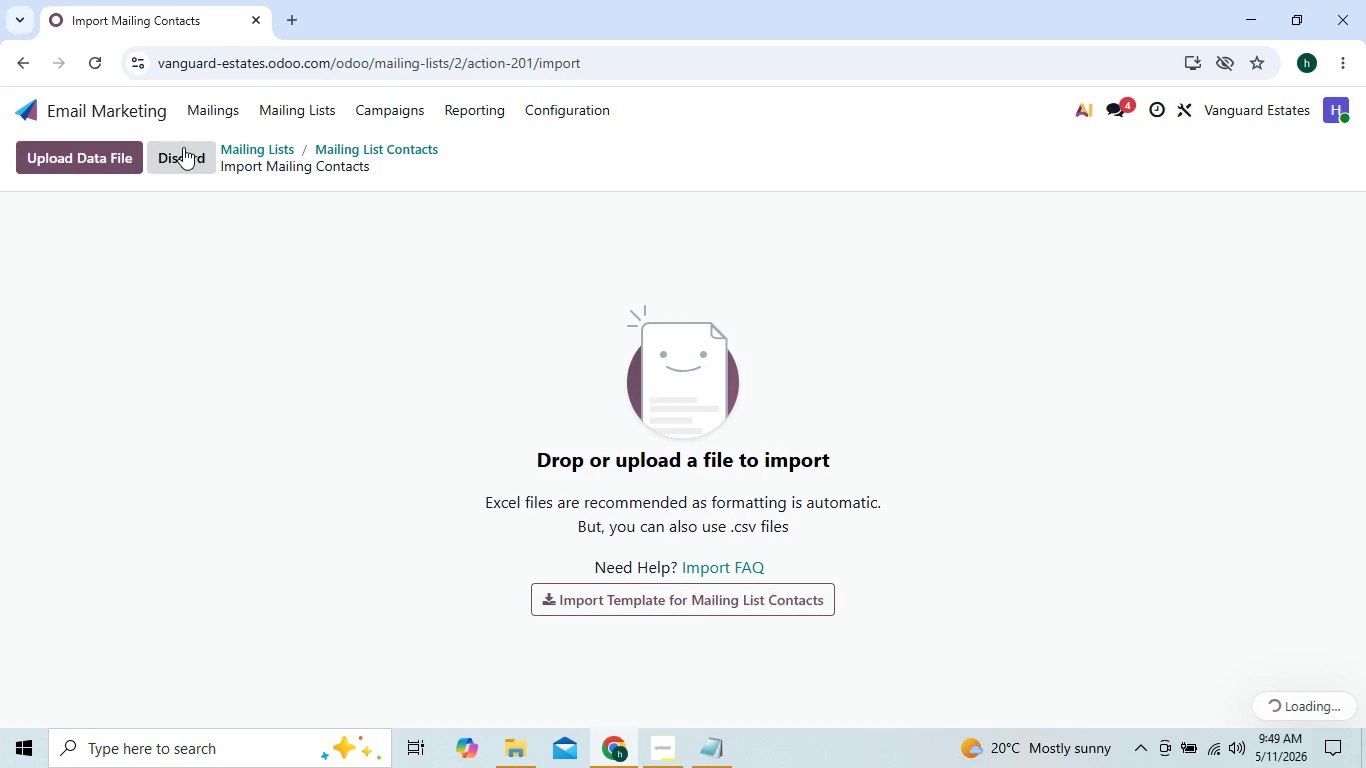 
left_click([523, 755])
 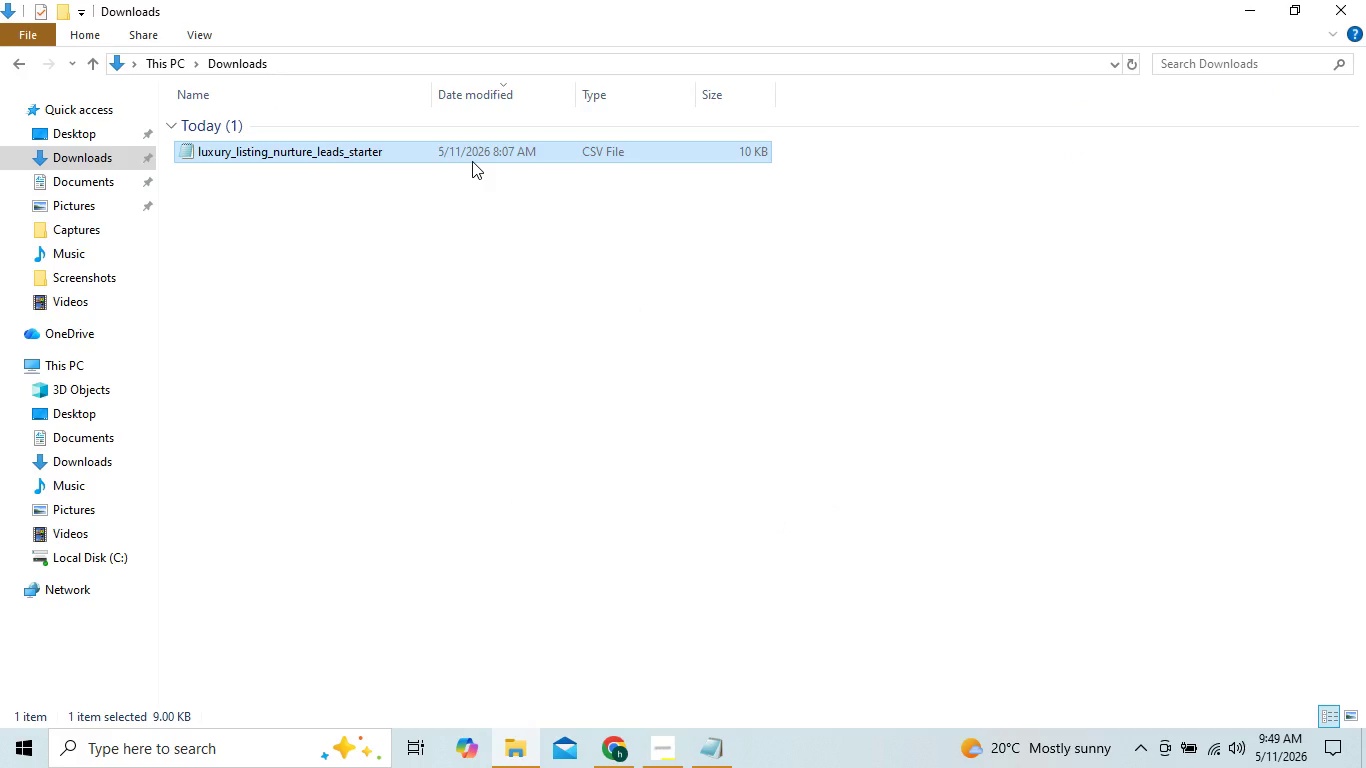 
left_click_drag(start_coordinate=[483, 150], to_coordinate=[608, 589])
 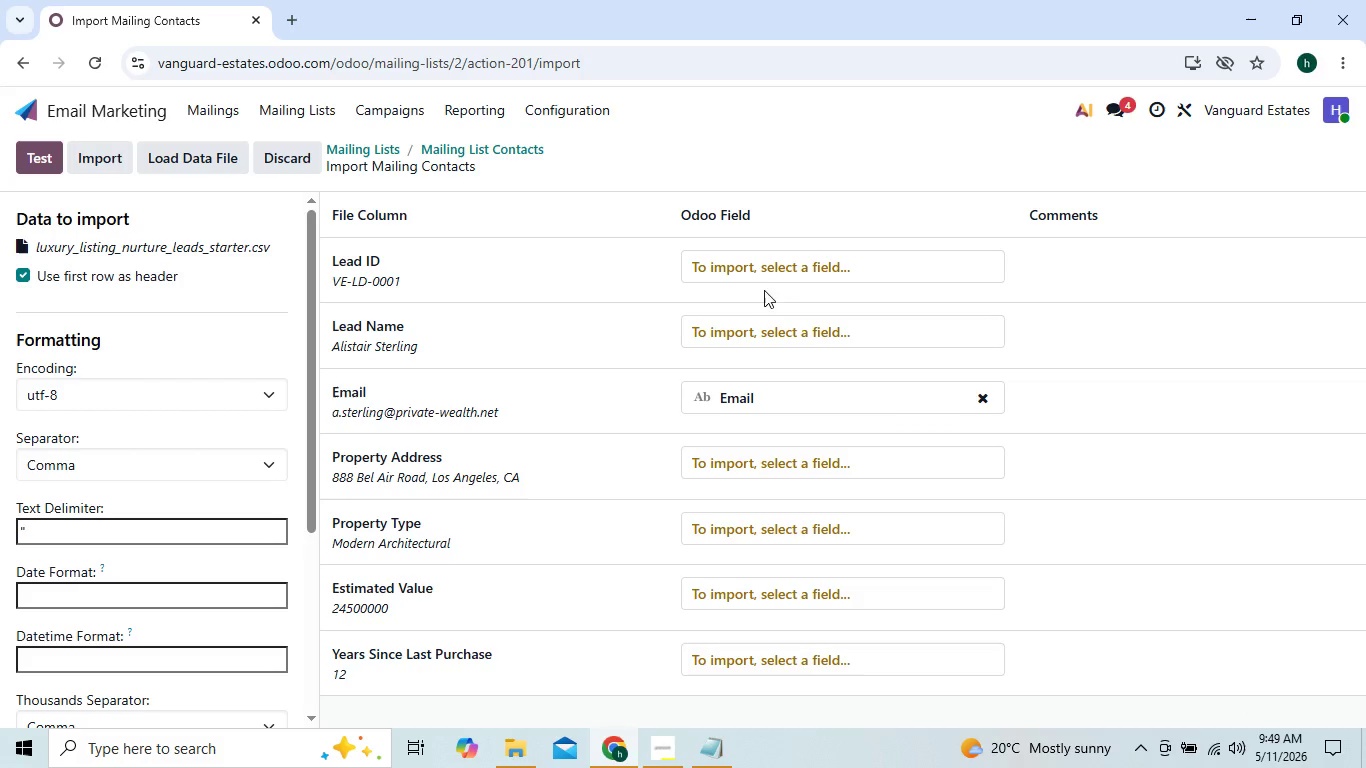 
left_click([772, 271])
 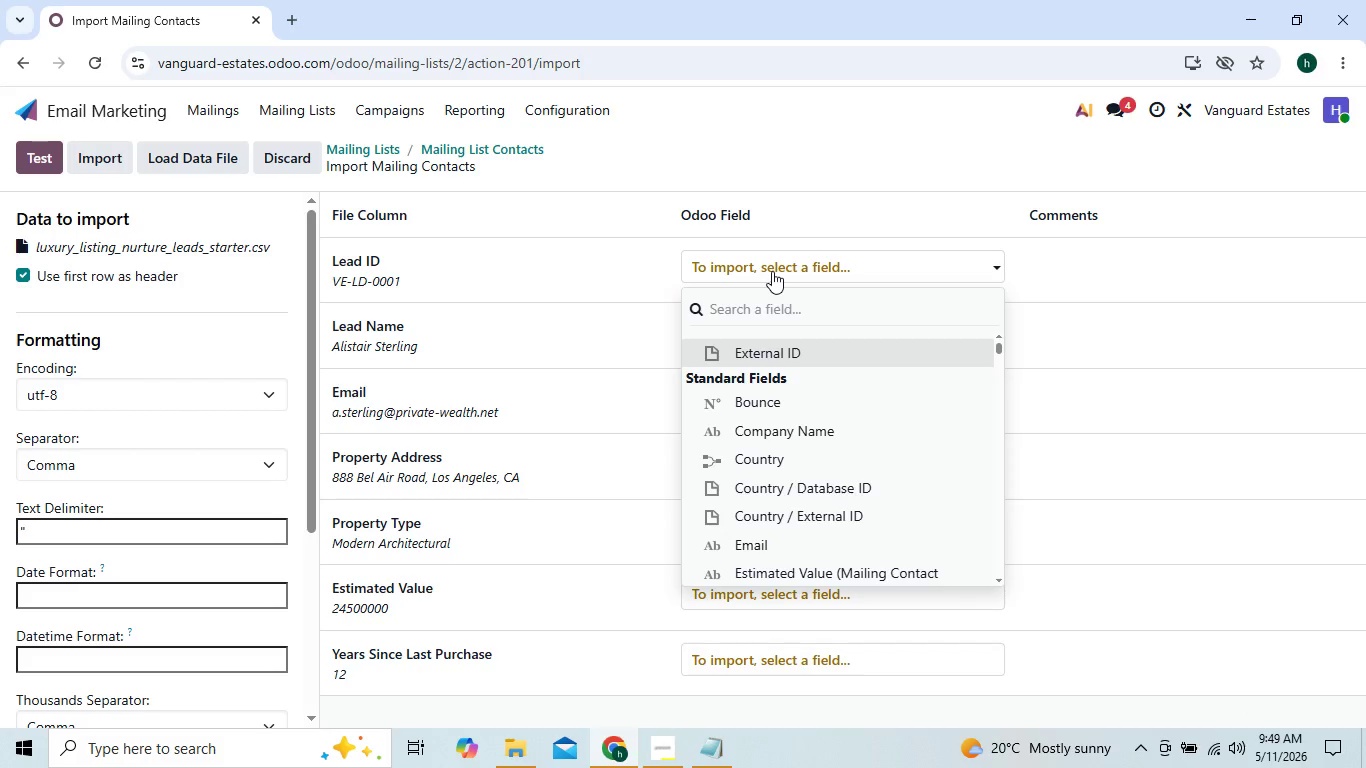 
type(lii)
key(Backspace)
type(e)
 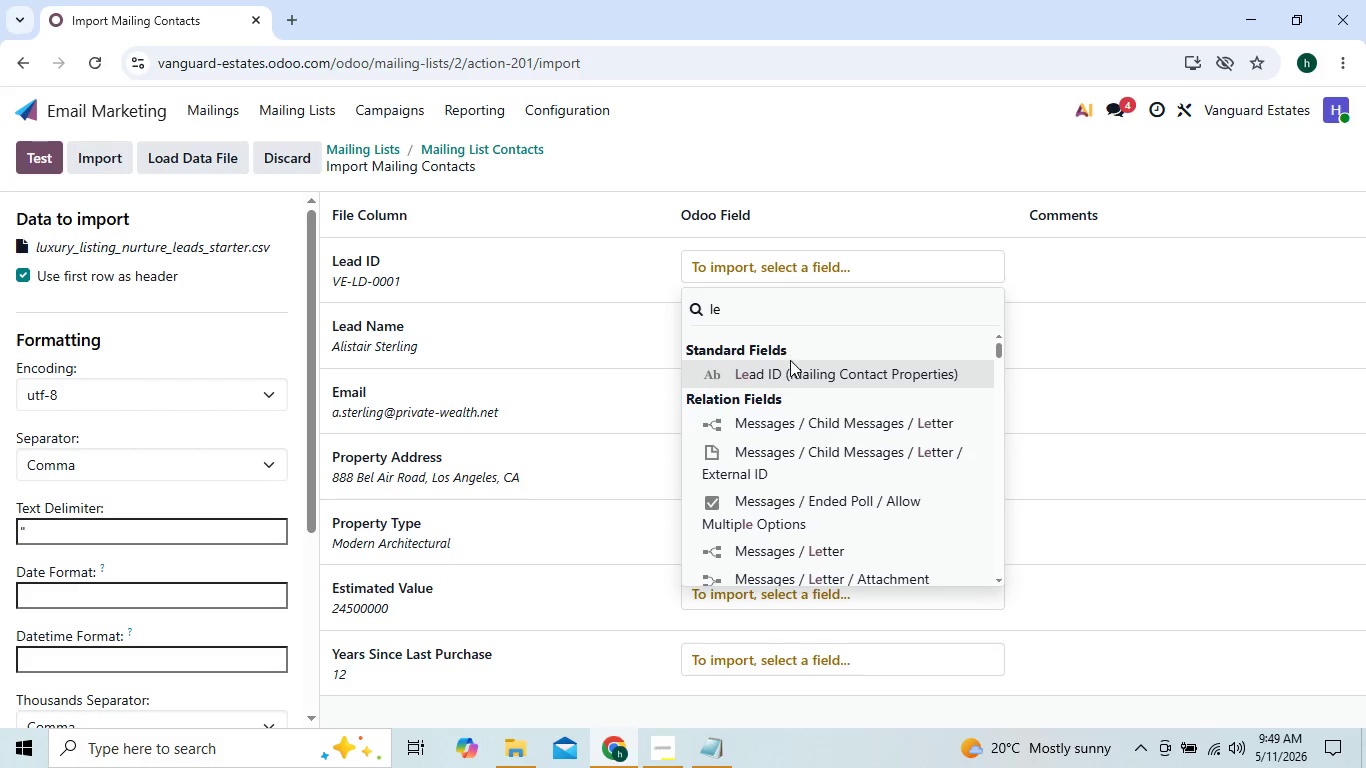 
left_click([790, 366])
 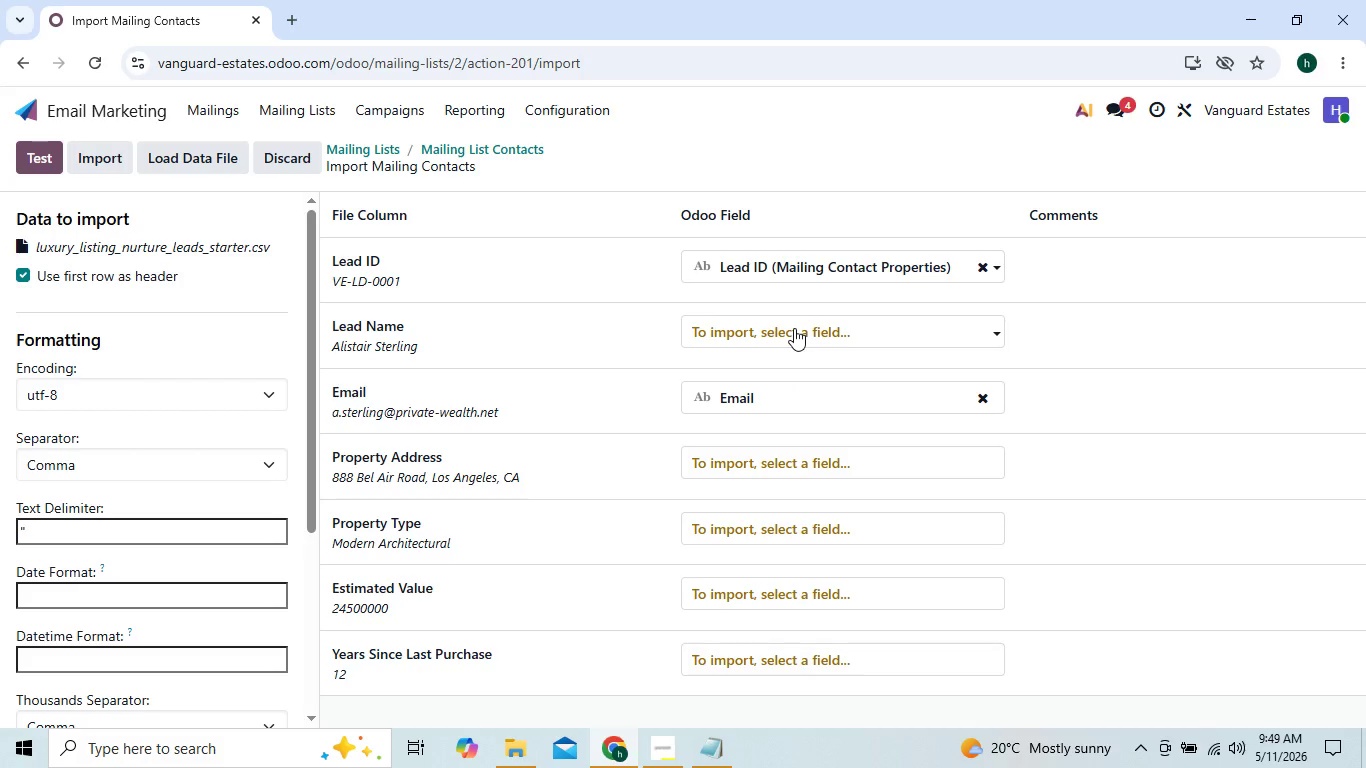 
left_click([794, 328])
 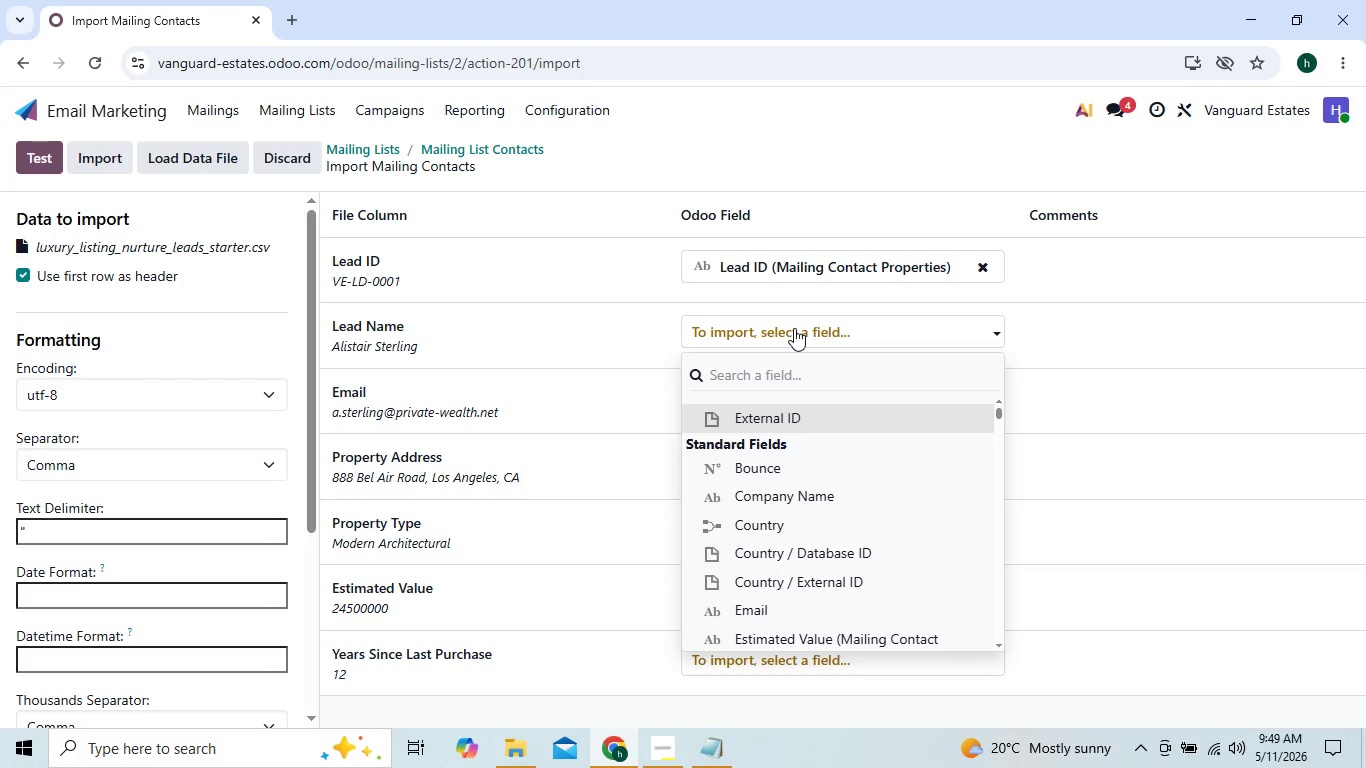 
type(nam)
 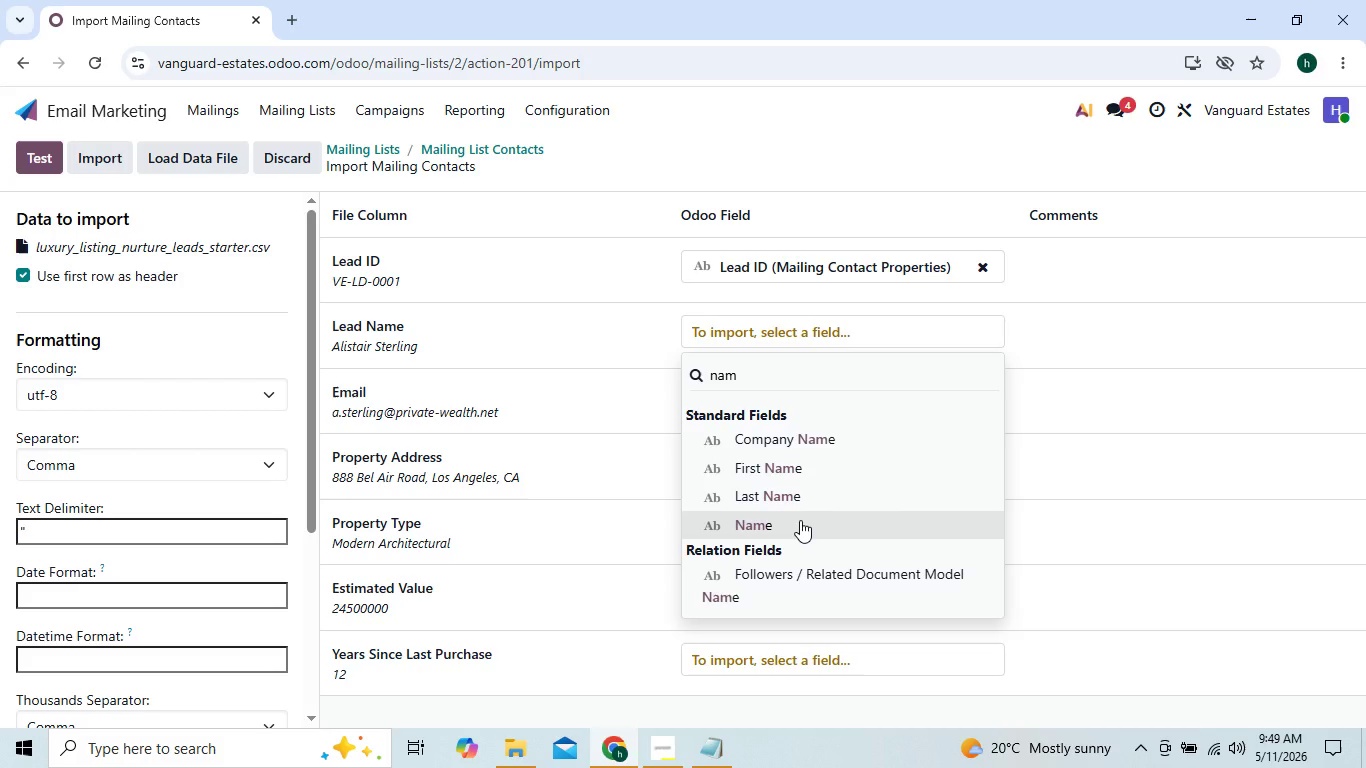 
left_click([799, 520])
 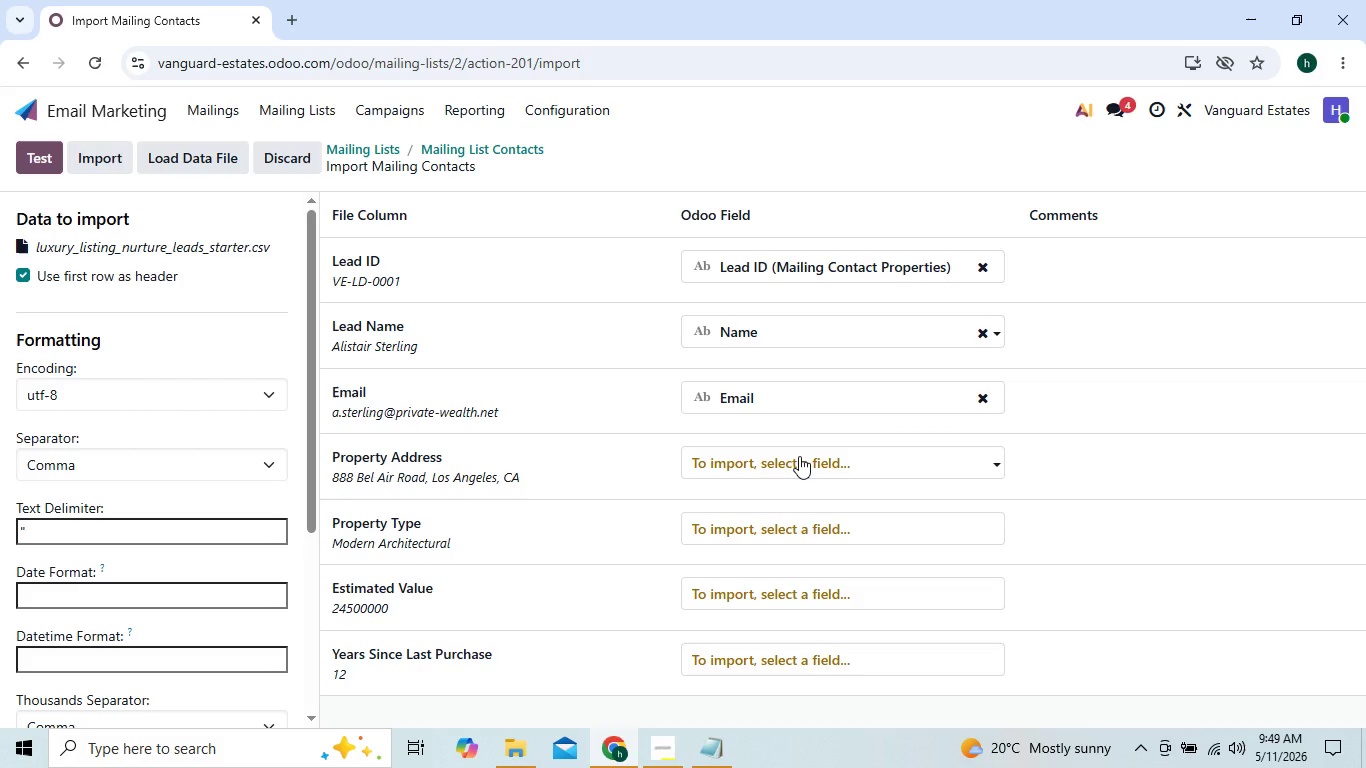 
left_click([799, 455])
 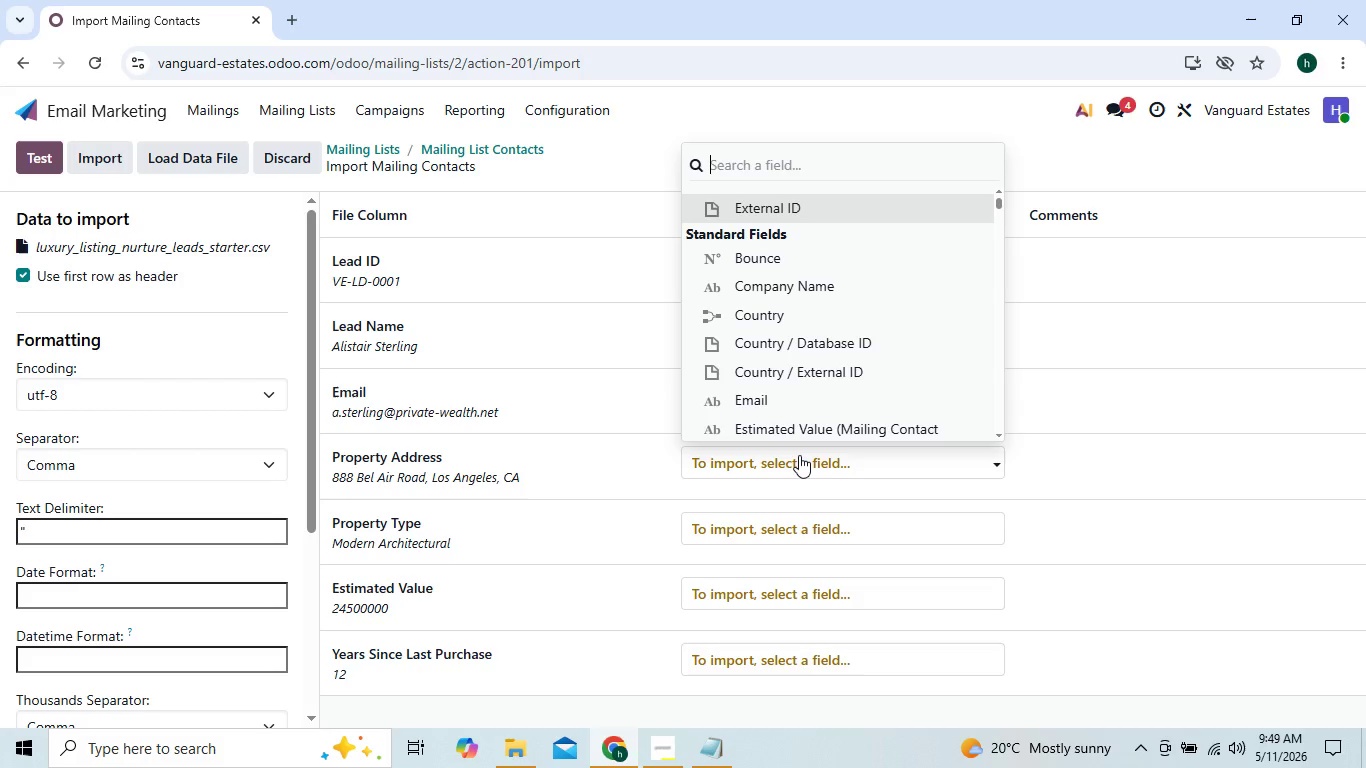 
type(prop)
 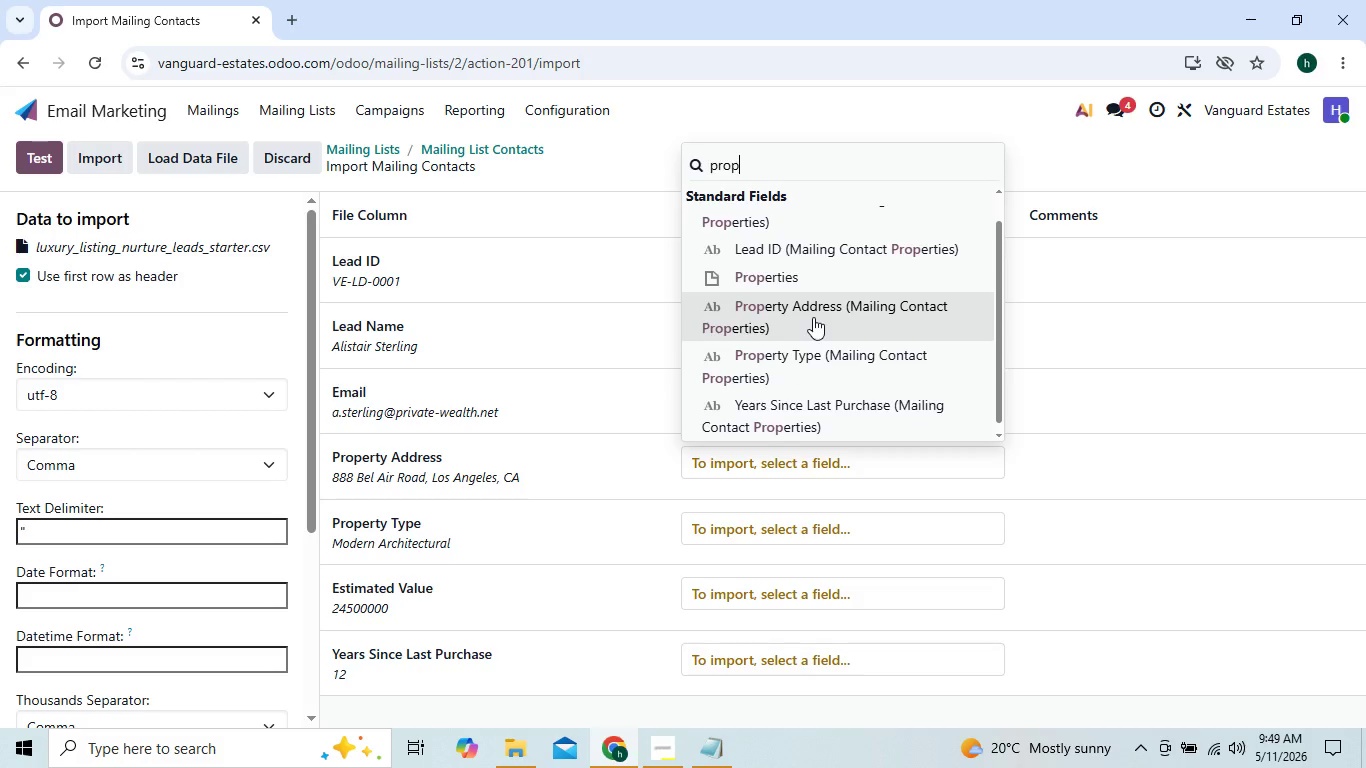 
left_click([813, 317])
 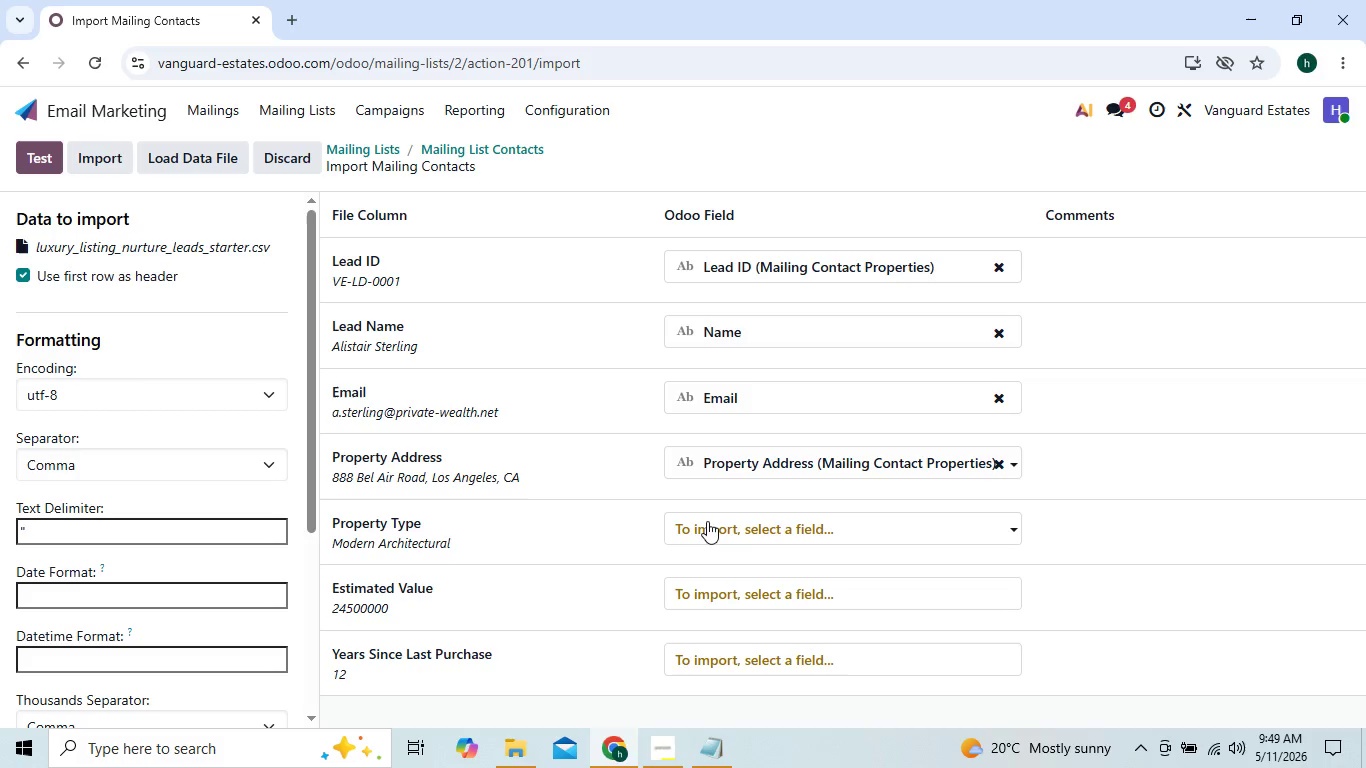 
double_click([707, 521])
 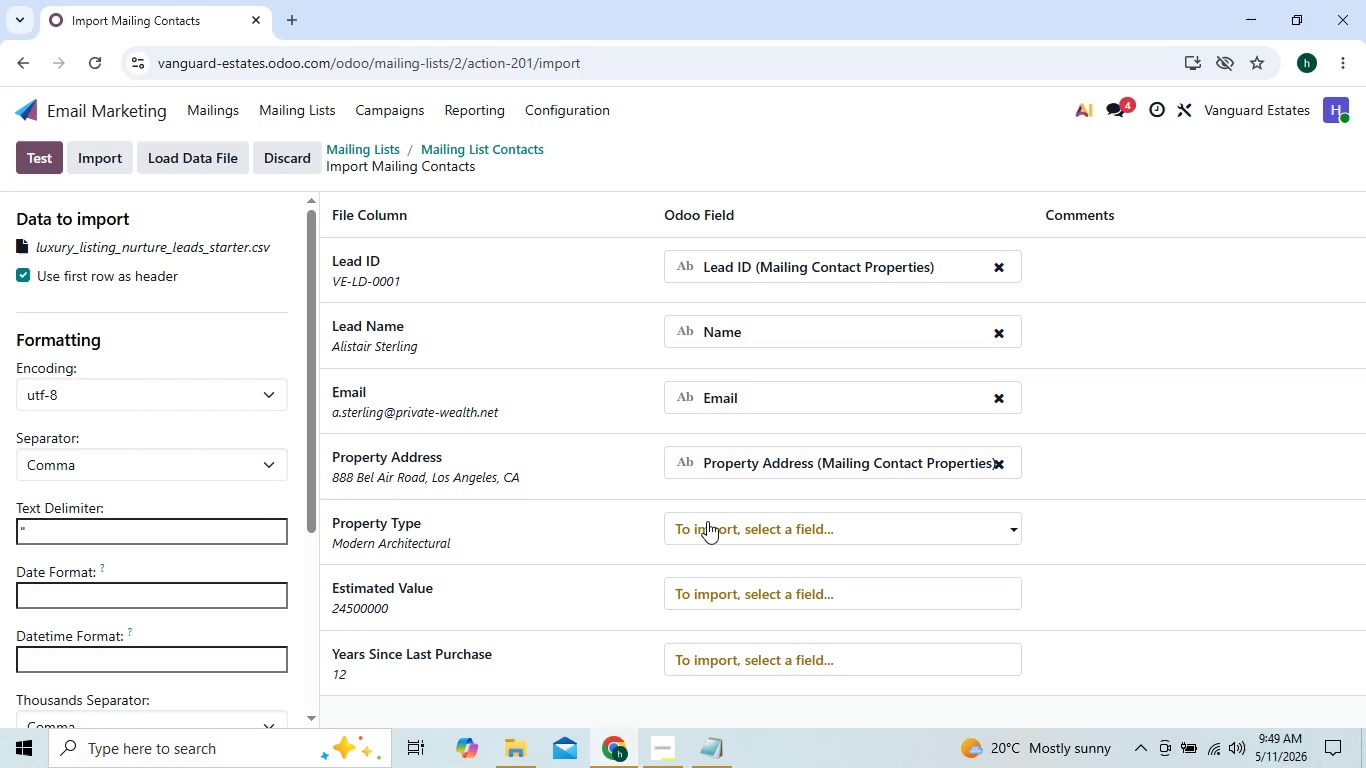 
left_click([707, 521])
 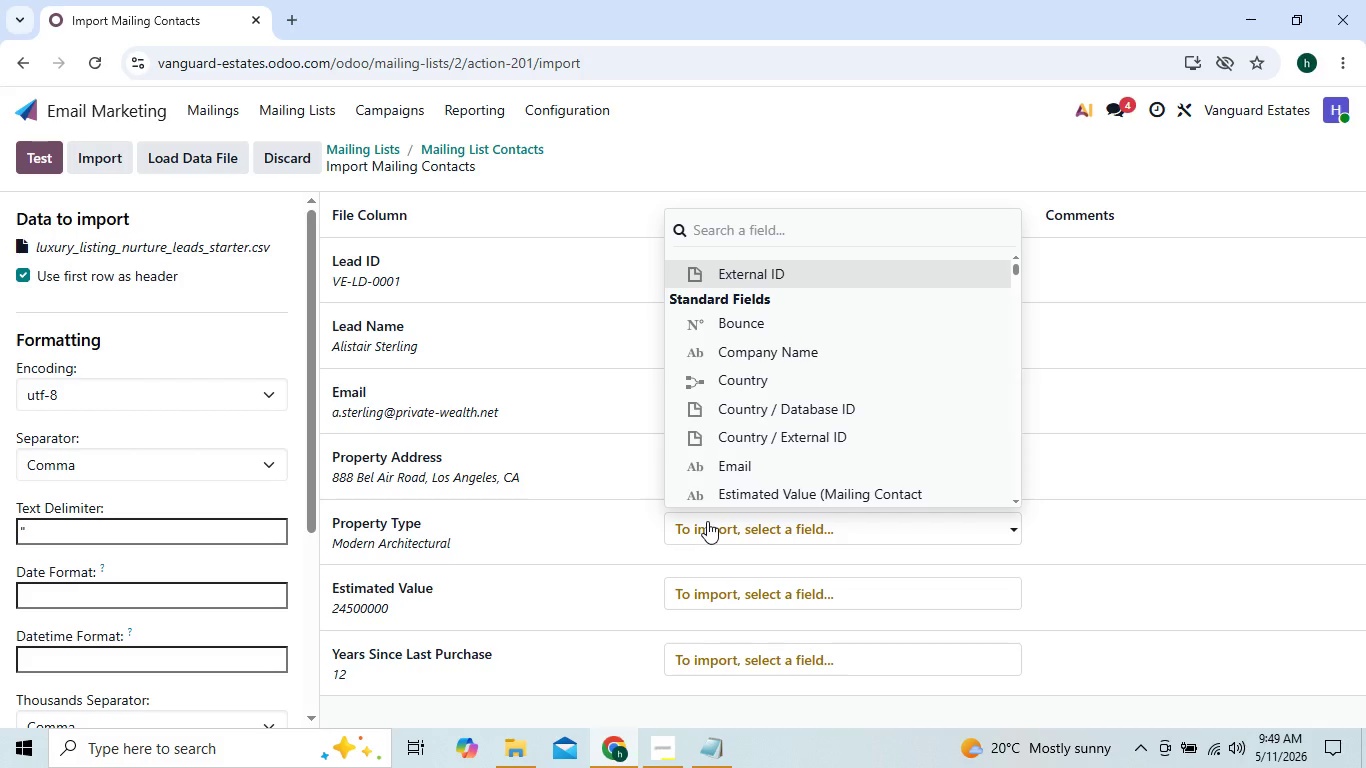 
type(prop)
 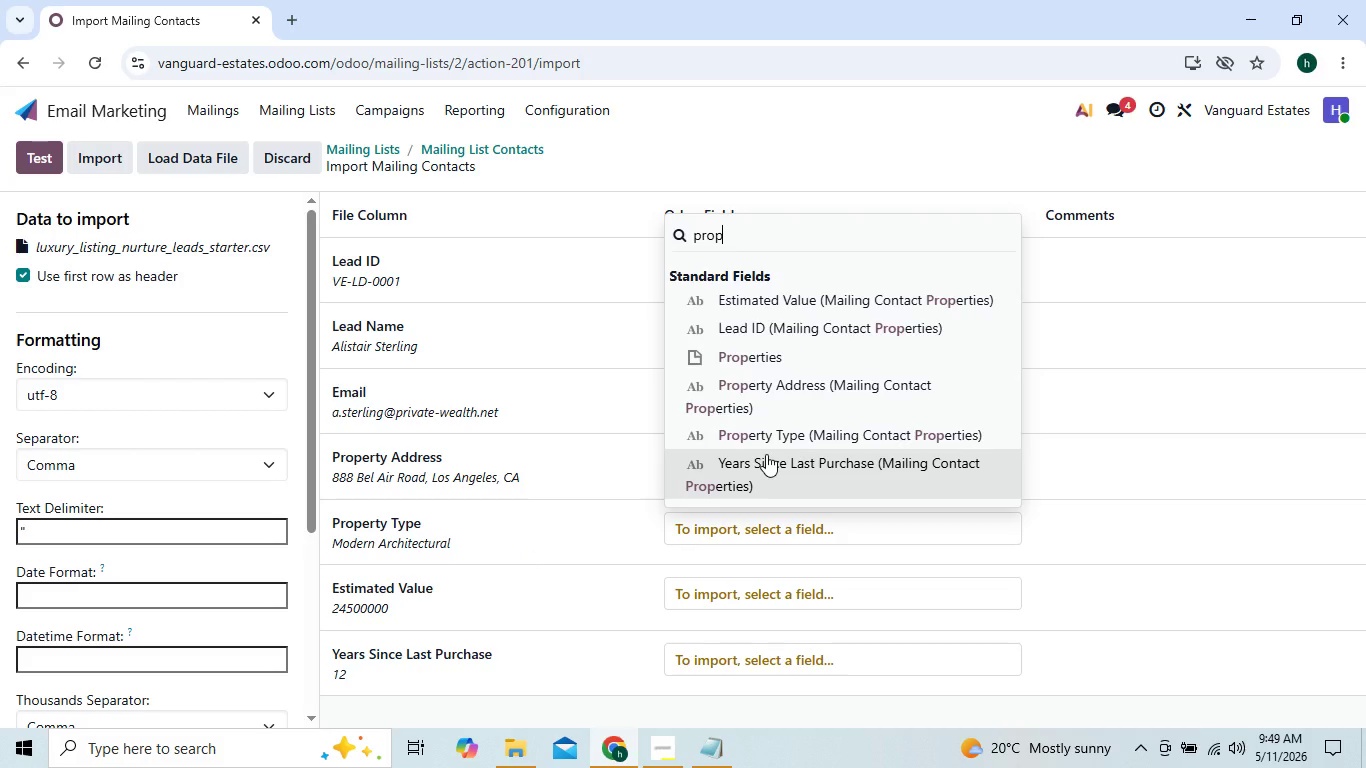 
wait(6.03)
 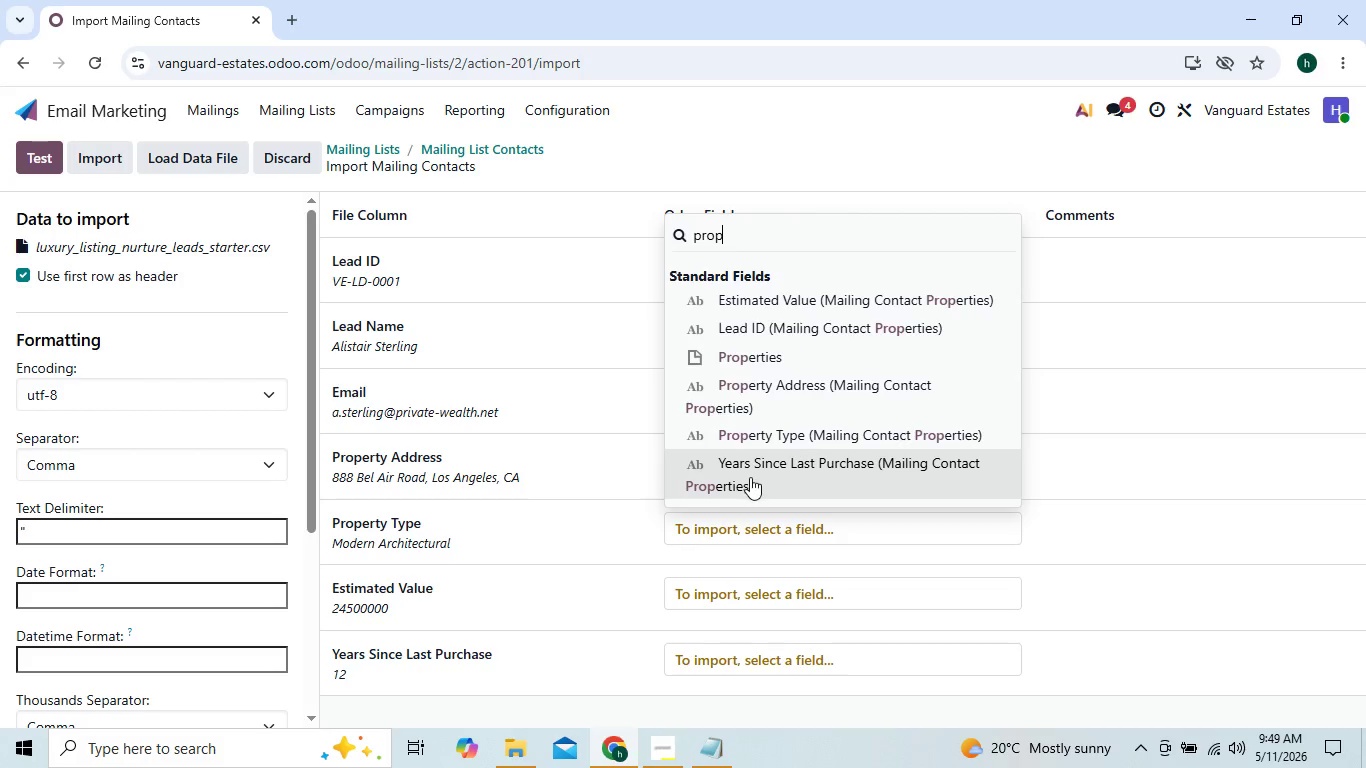 
left_click([775, 441])
 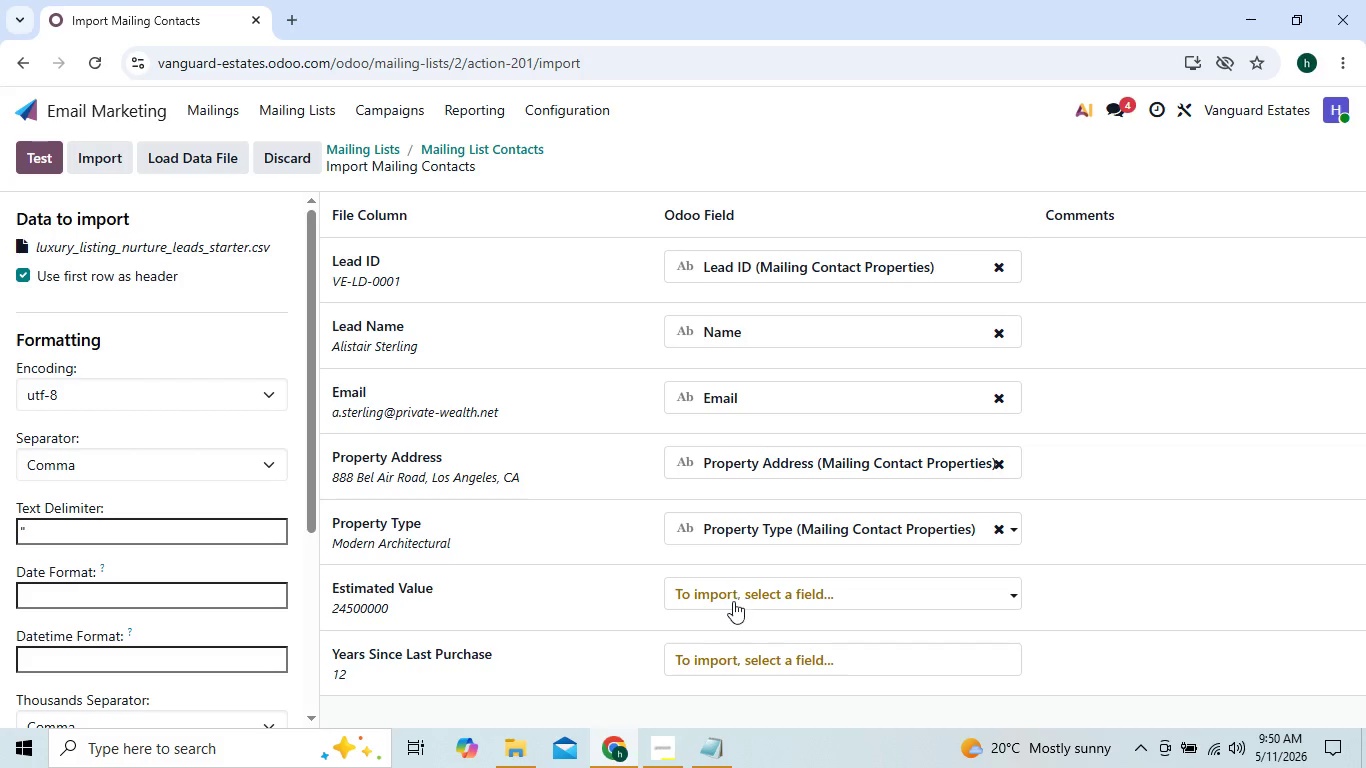 
left_click([732, 603])
 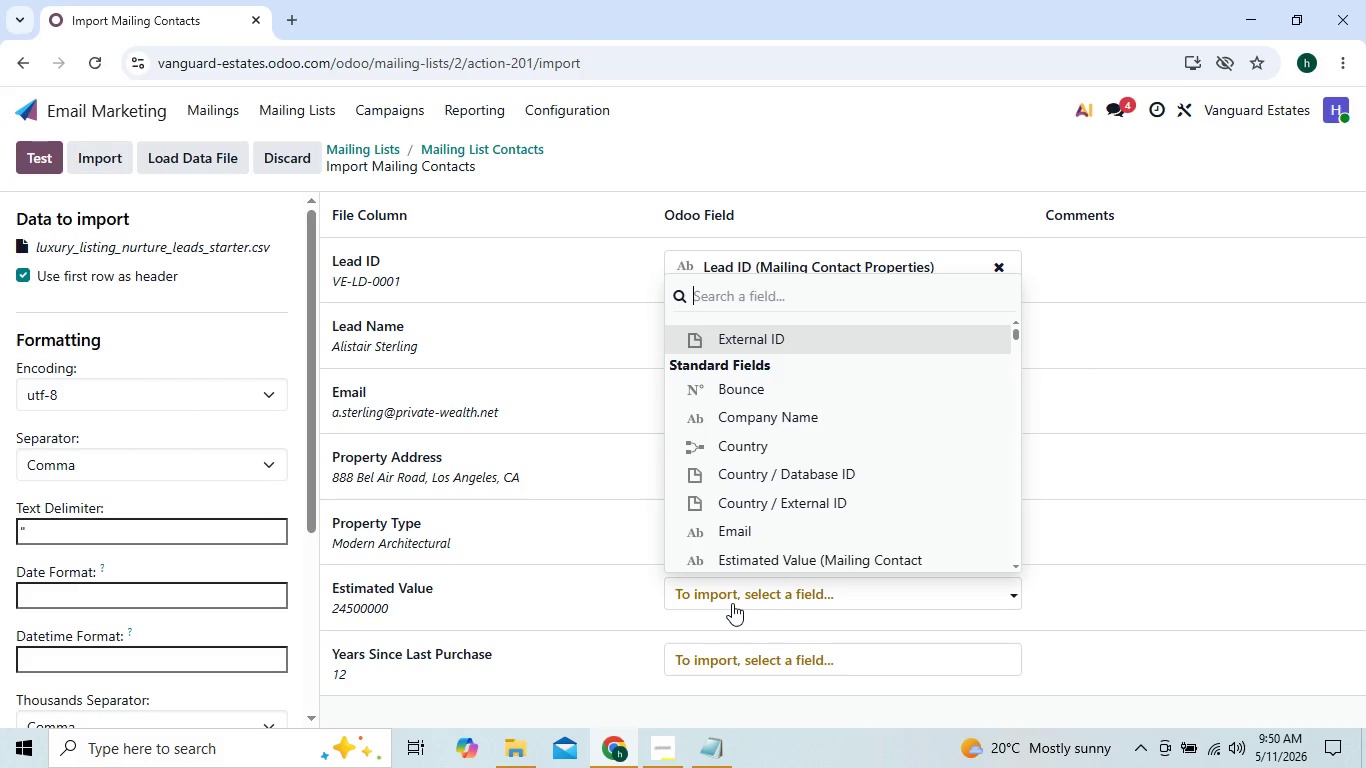 
type(esr)
key(Backspace)
type(st)
 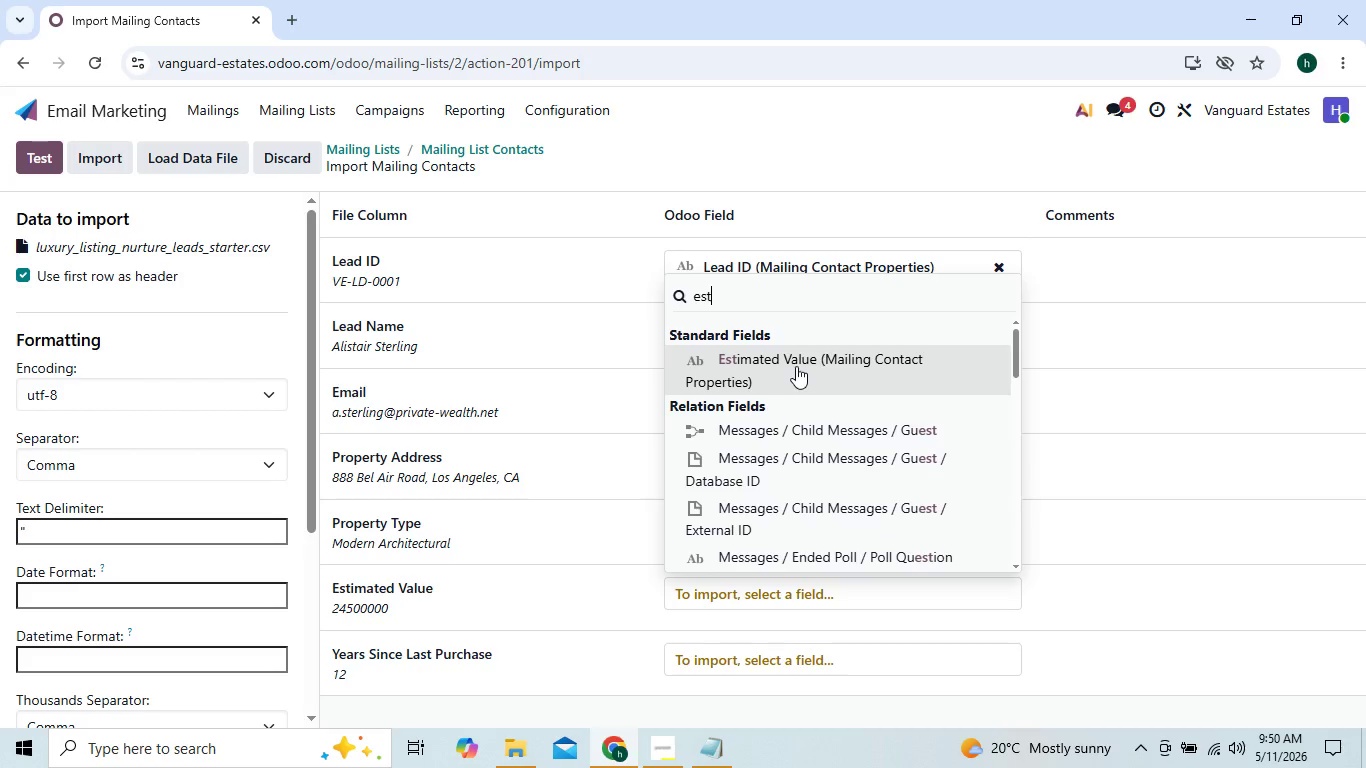 
left_click([796, 366])
 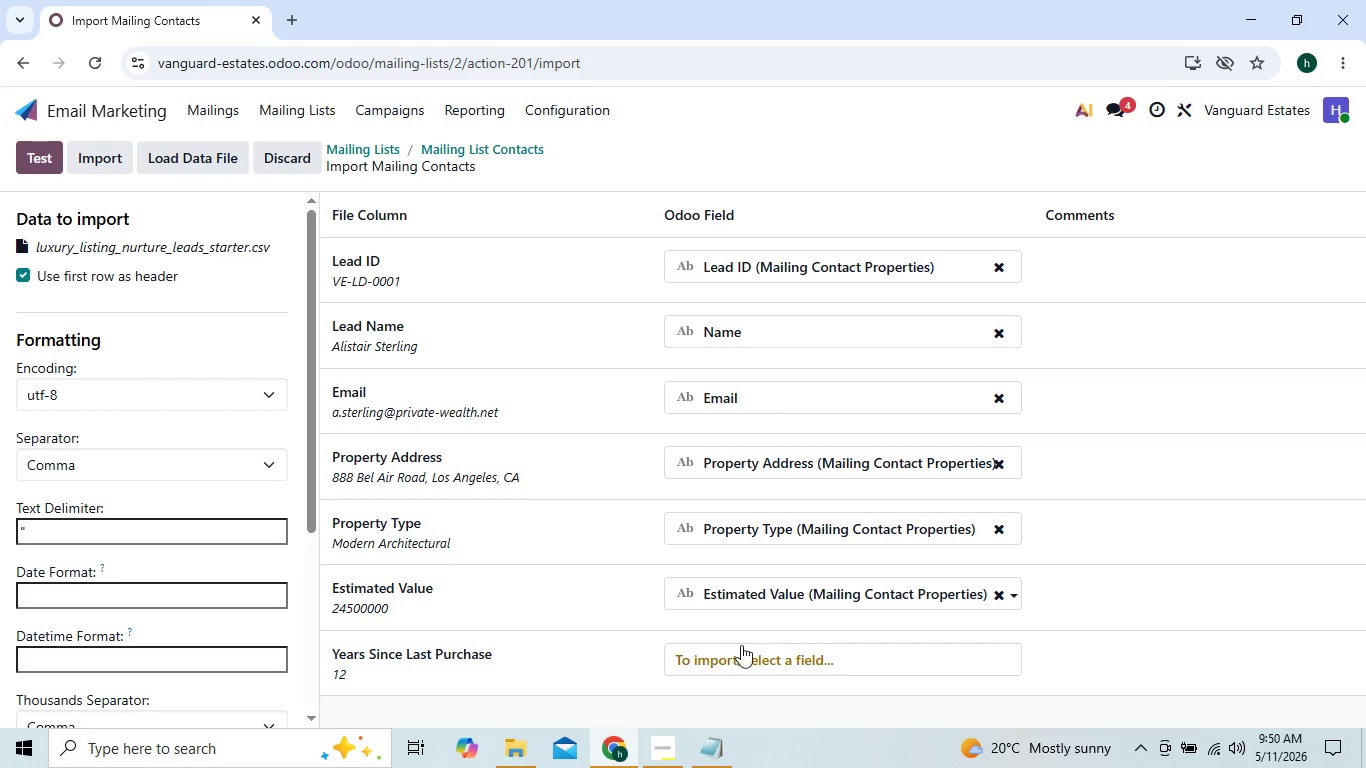 
left_click([736, 654])
 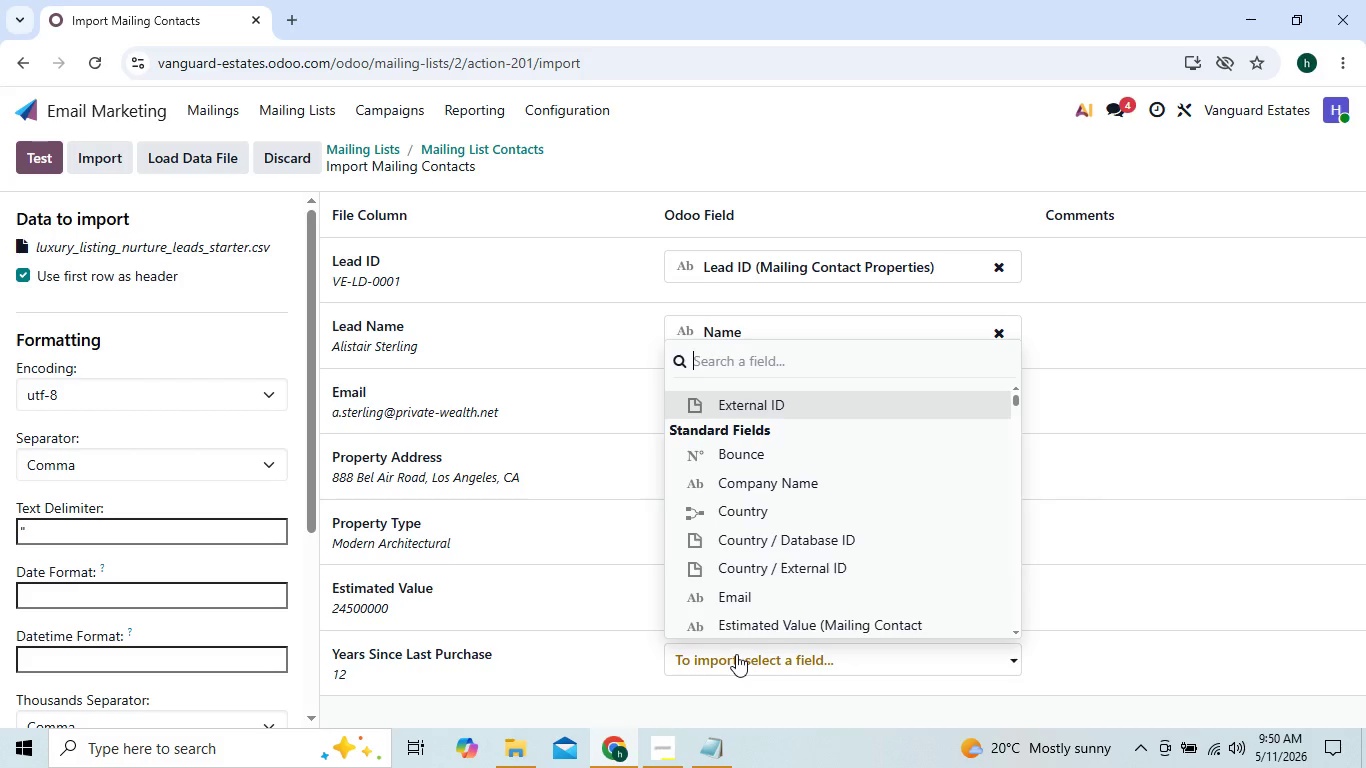 
type(years)
 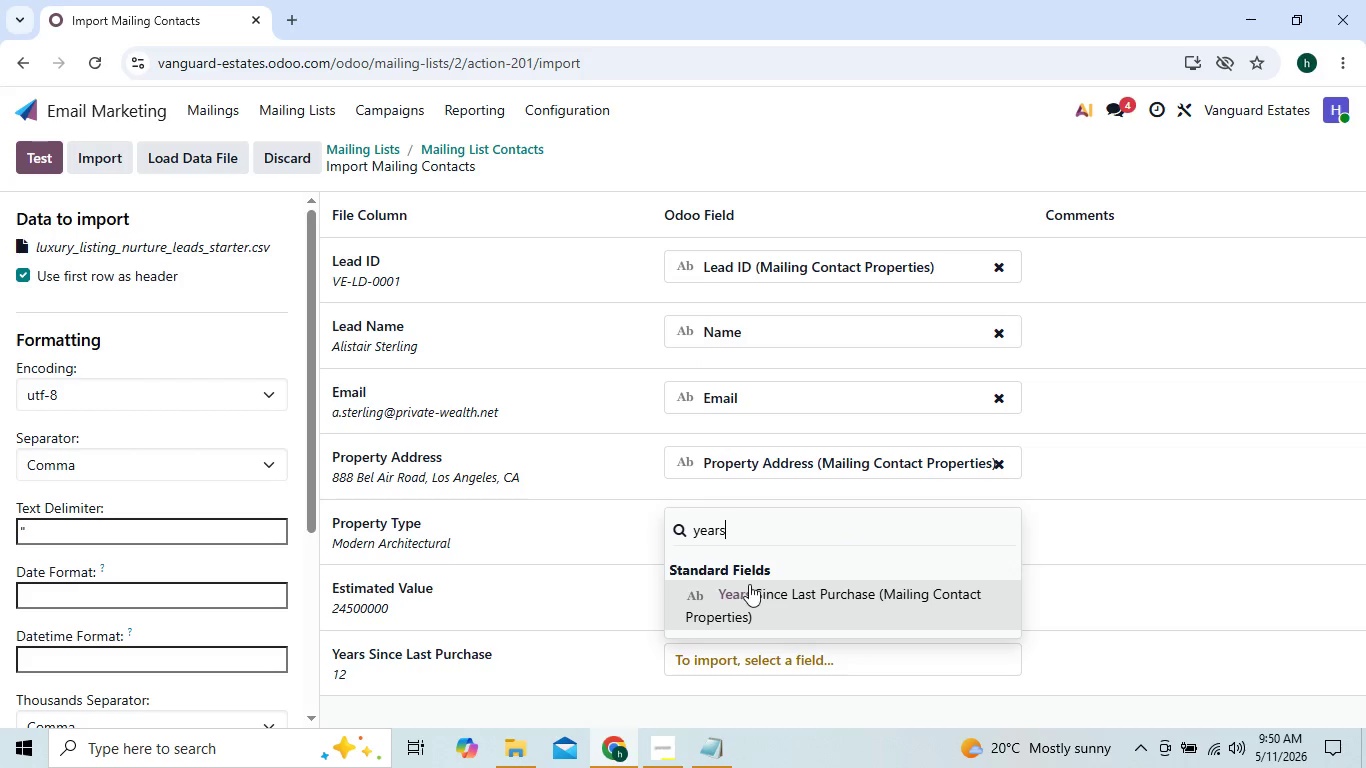 
left_click([752, 591])
 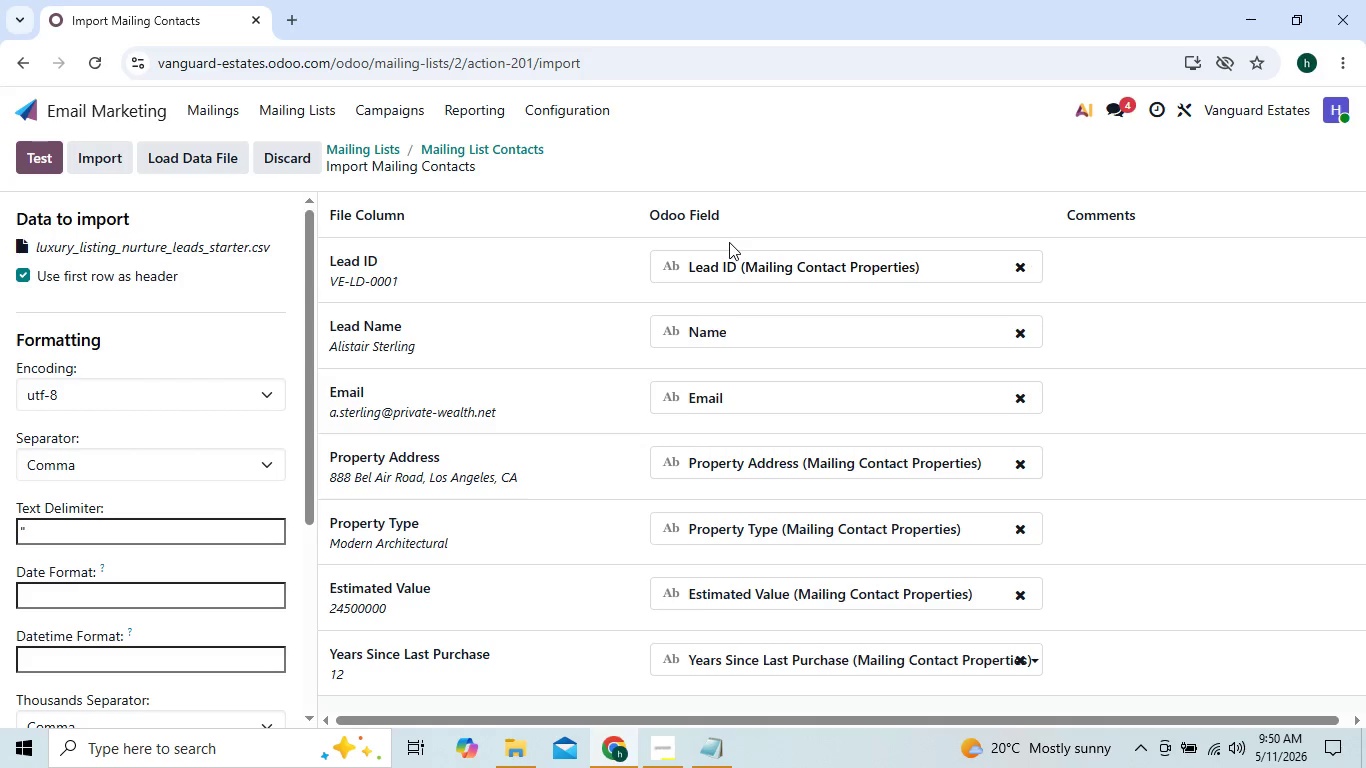 
wait(6.61)
 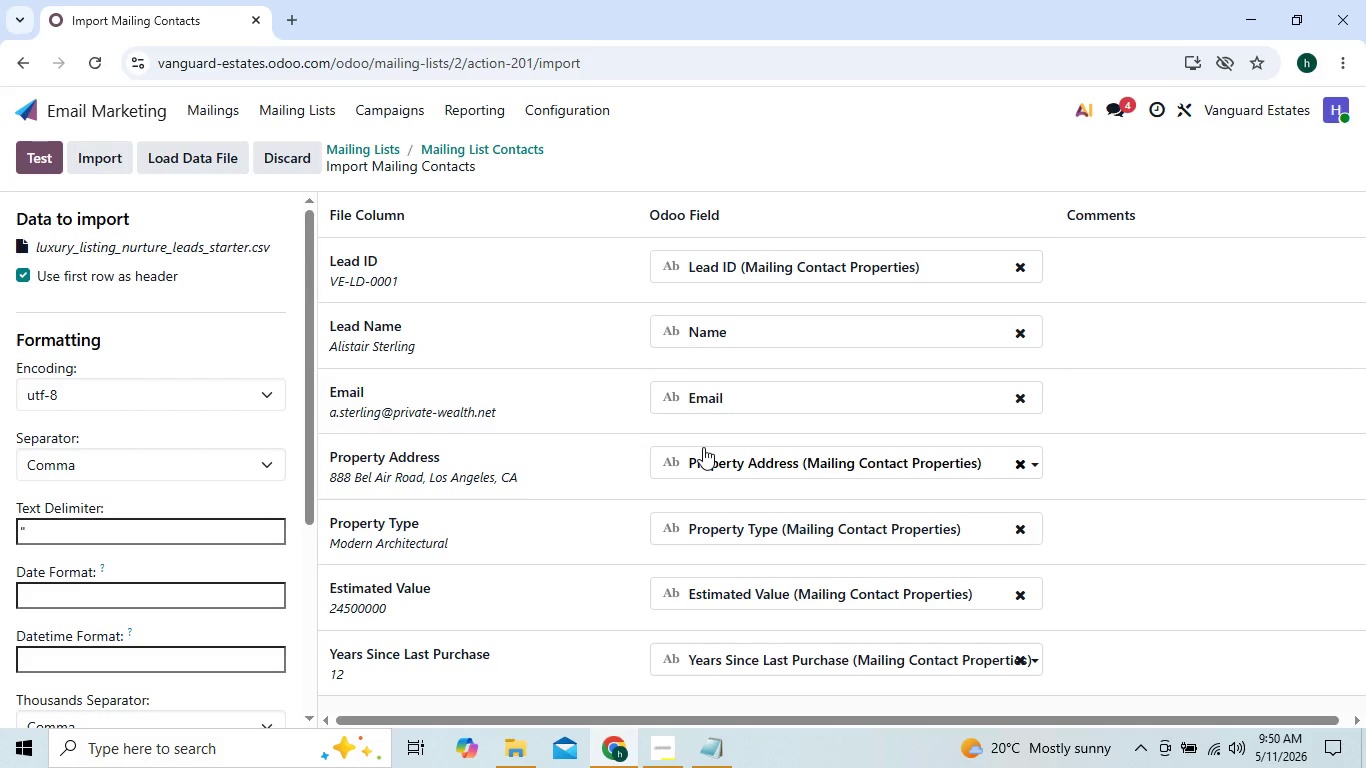 
left_click([111, 159])
 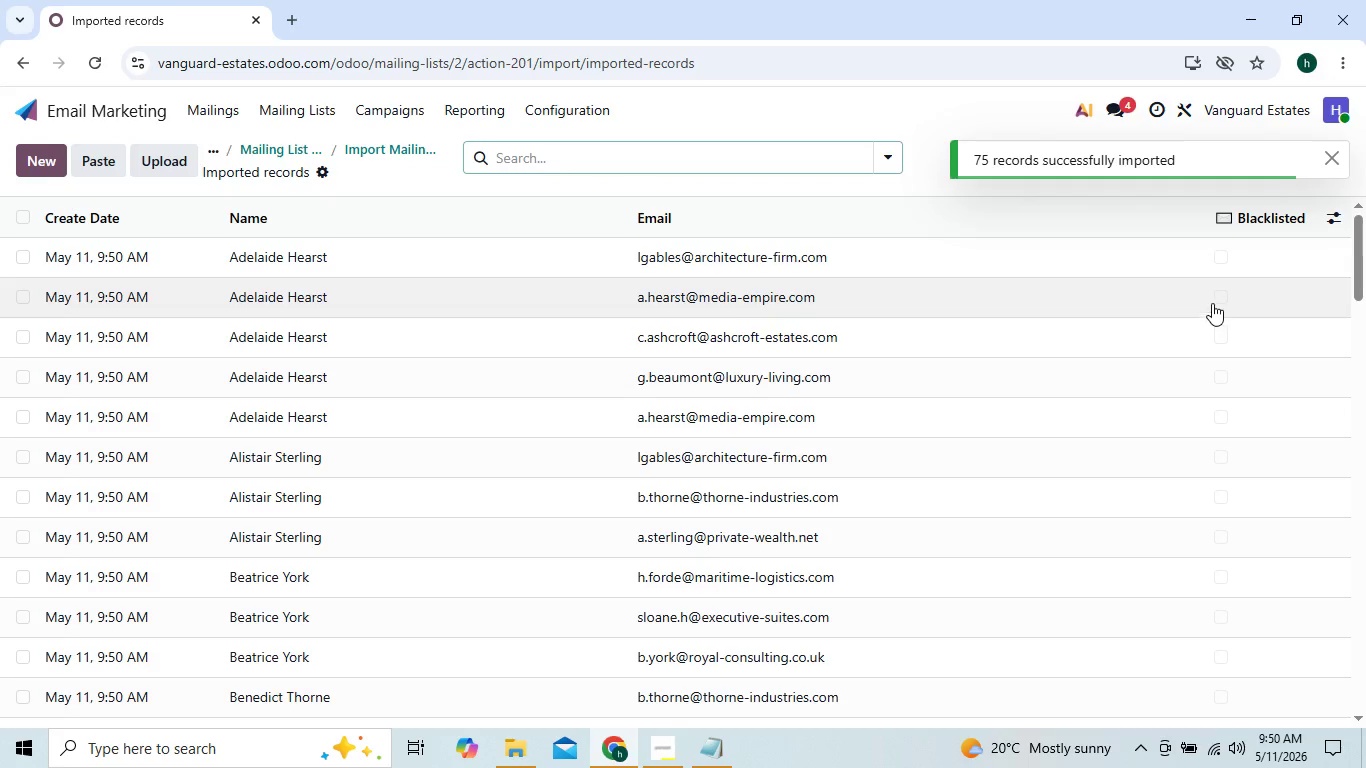 
left_click([1328, 221])
 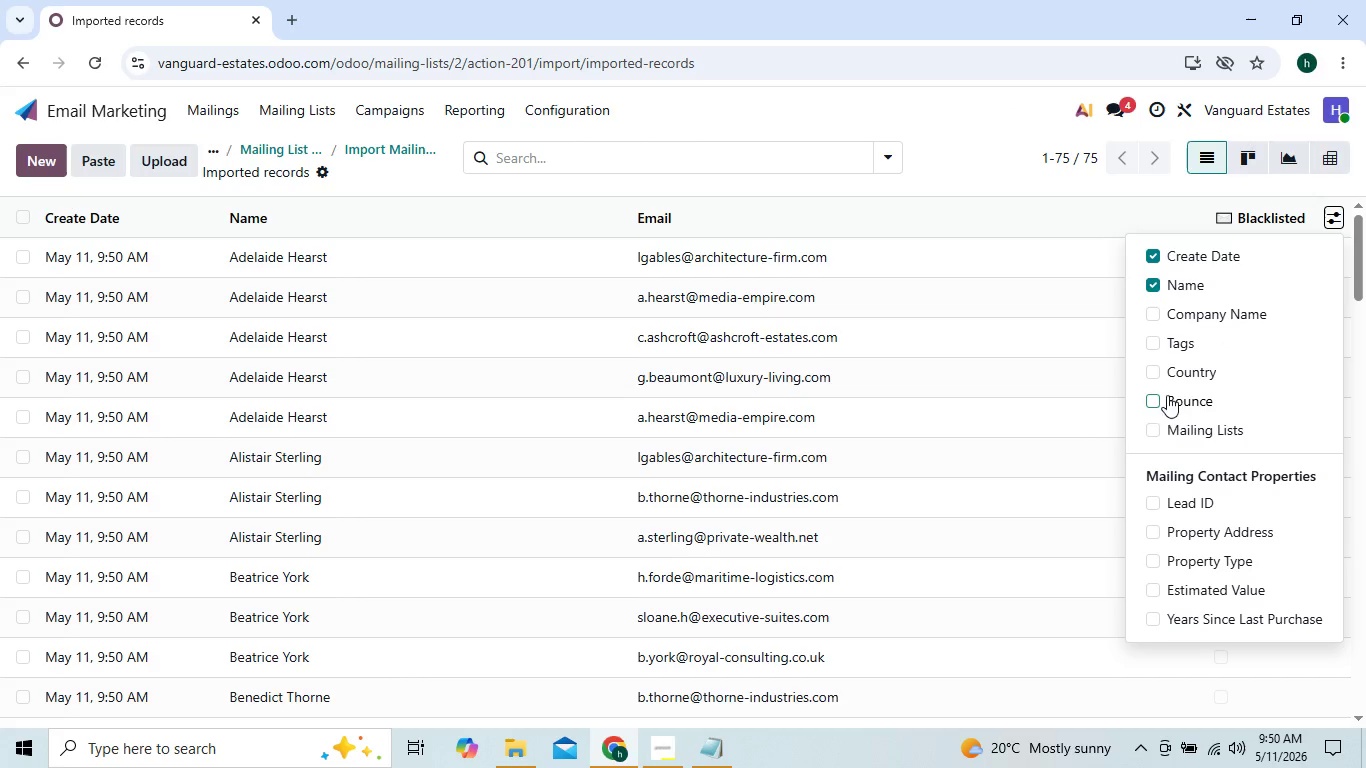 
left_click([1158, 421])
 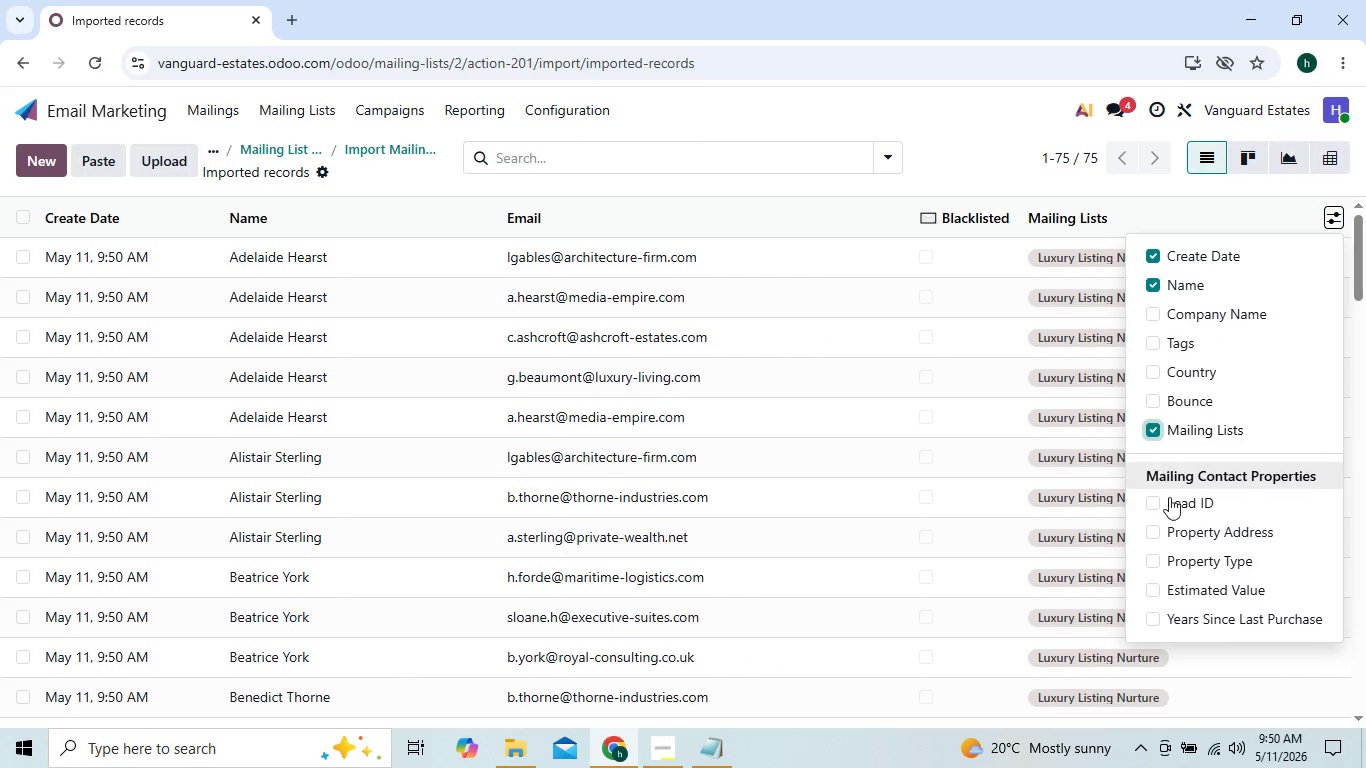 
left_click([1148, 505])
 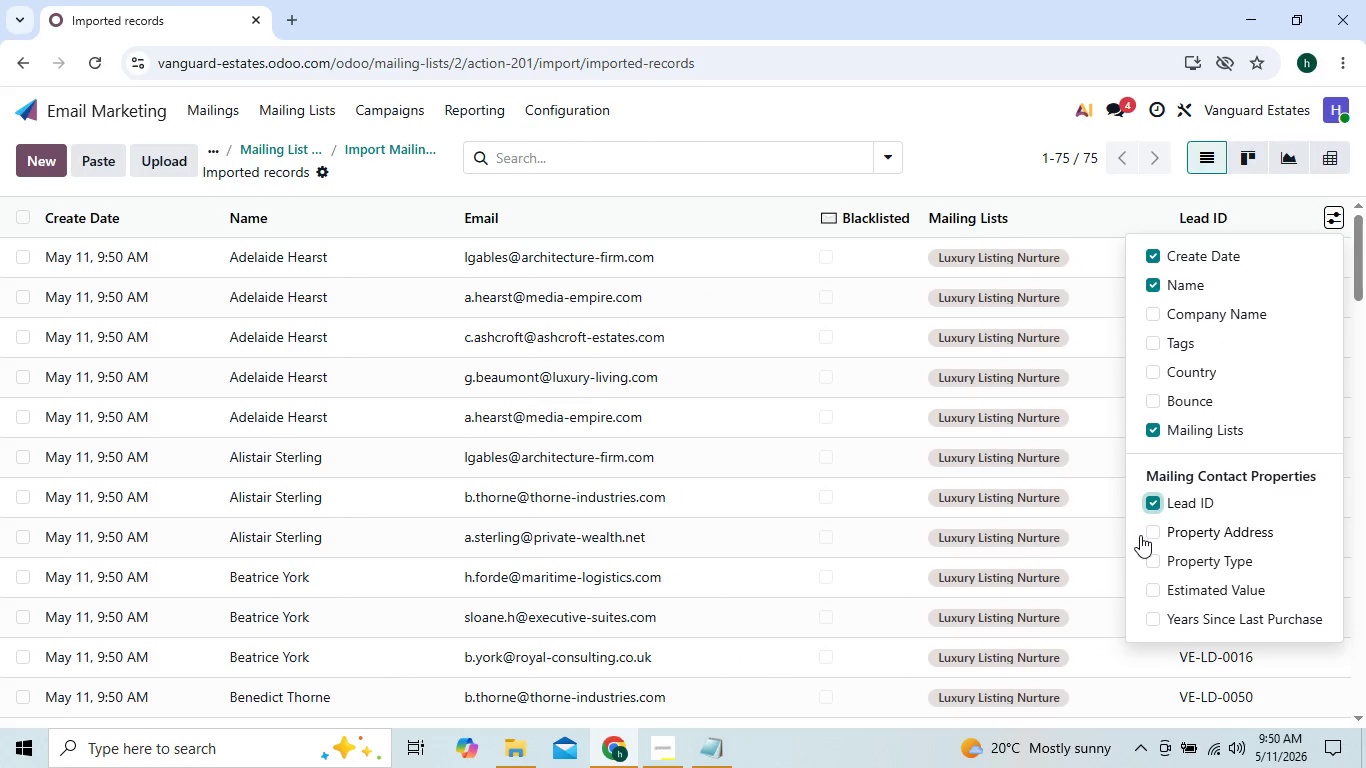 
left_click([1151, 535])
 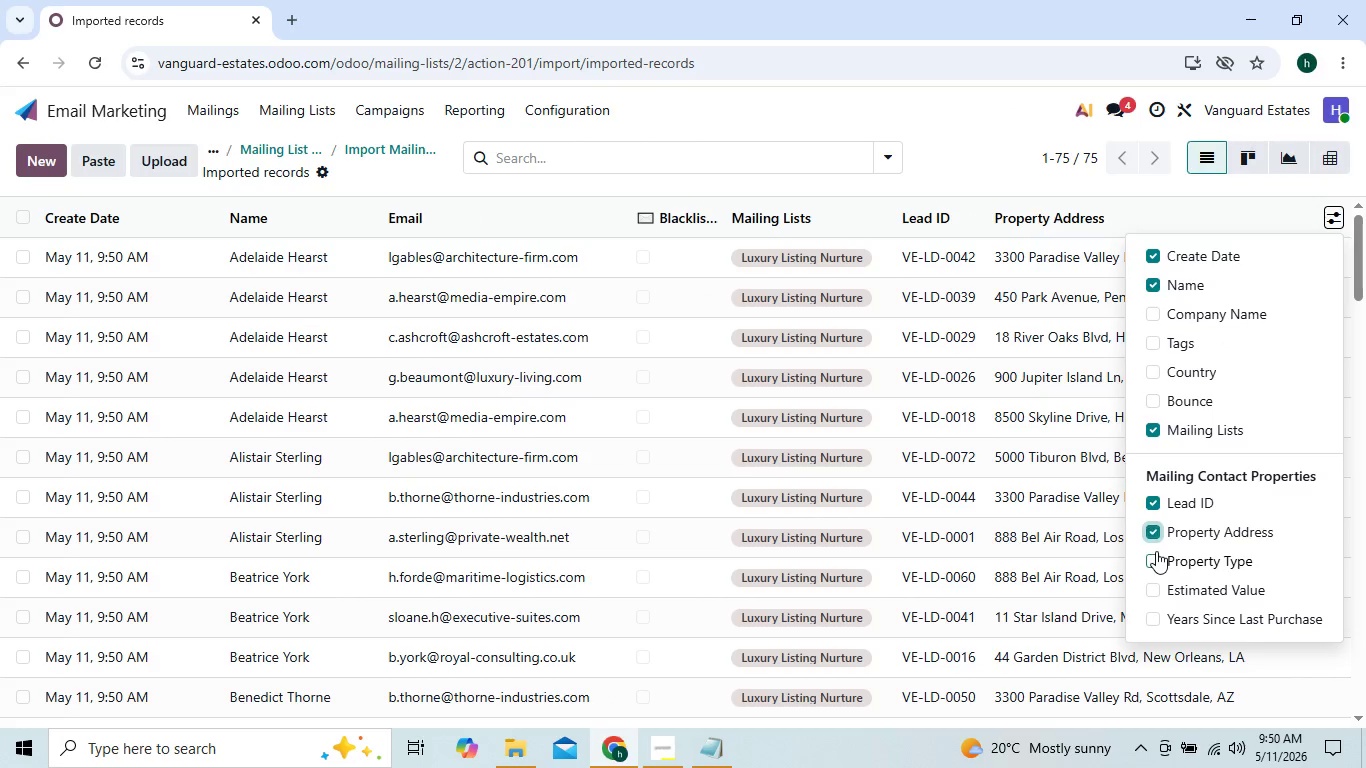 
left_click([1156, 551])
 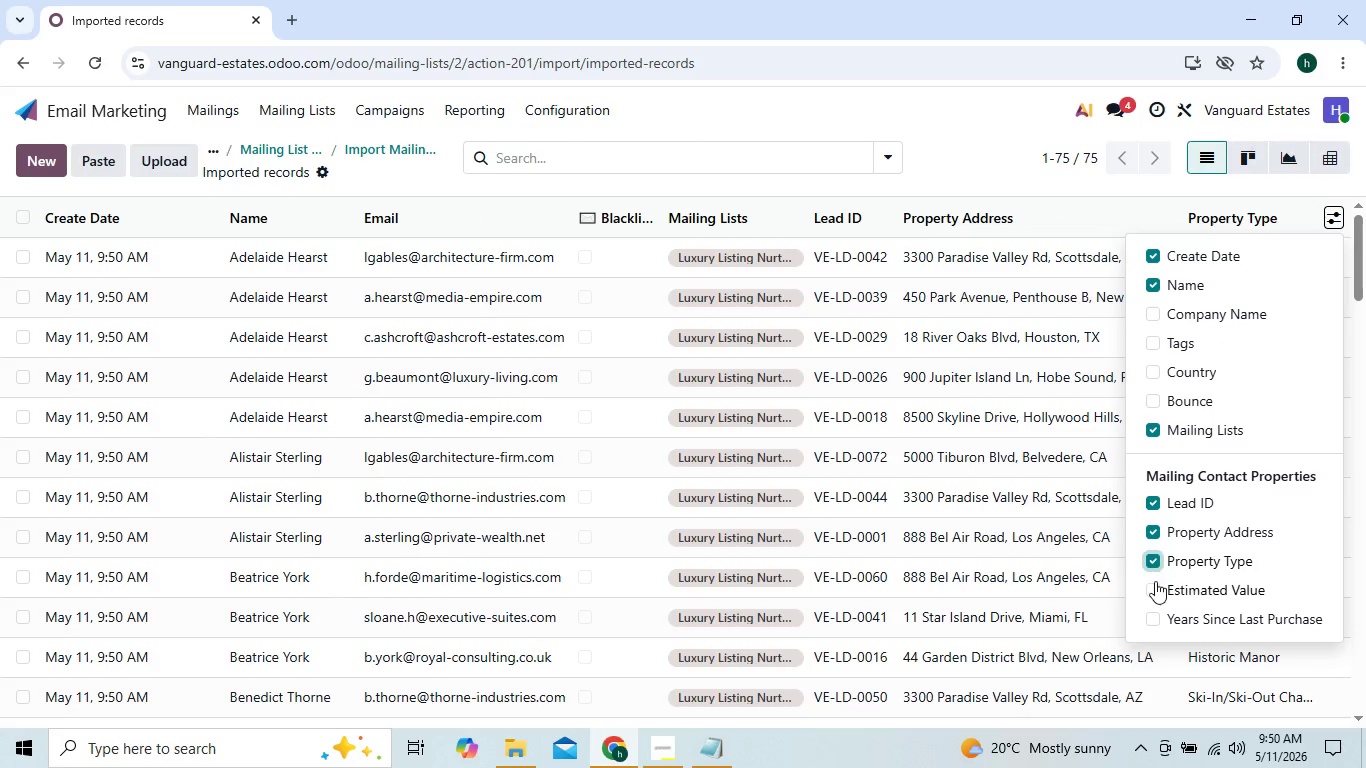 
left_click([1154, 585])
 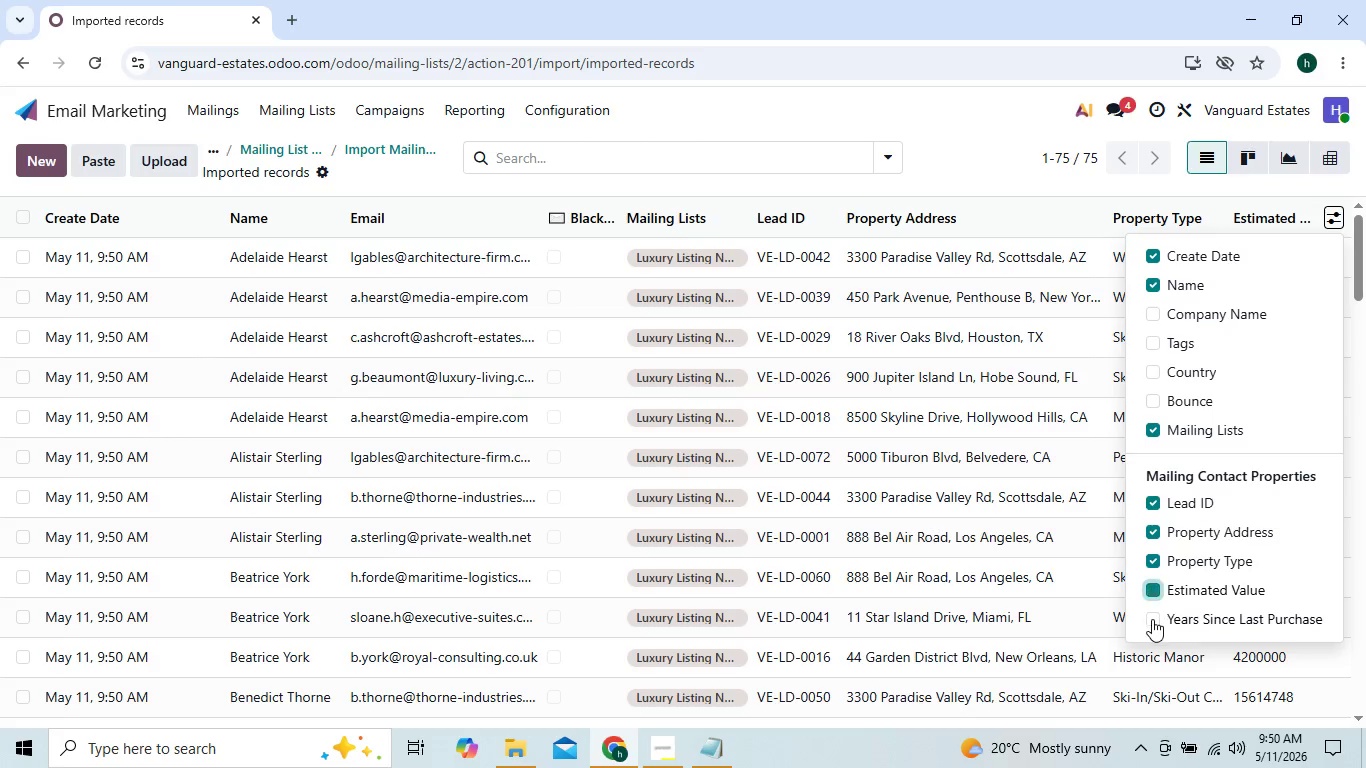 
left_click([1152, 619])
 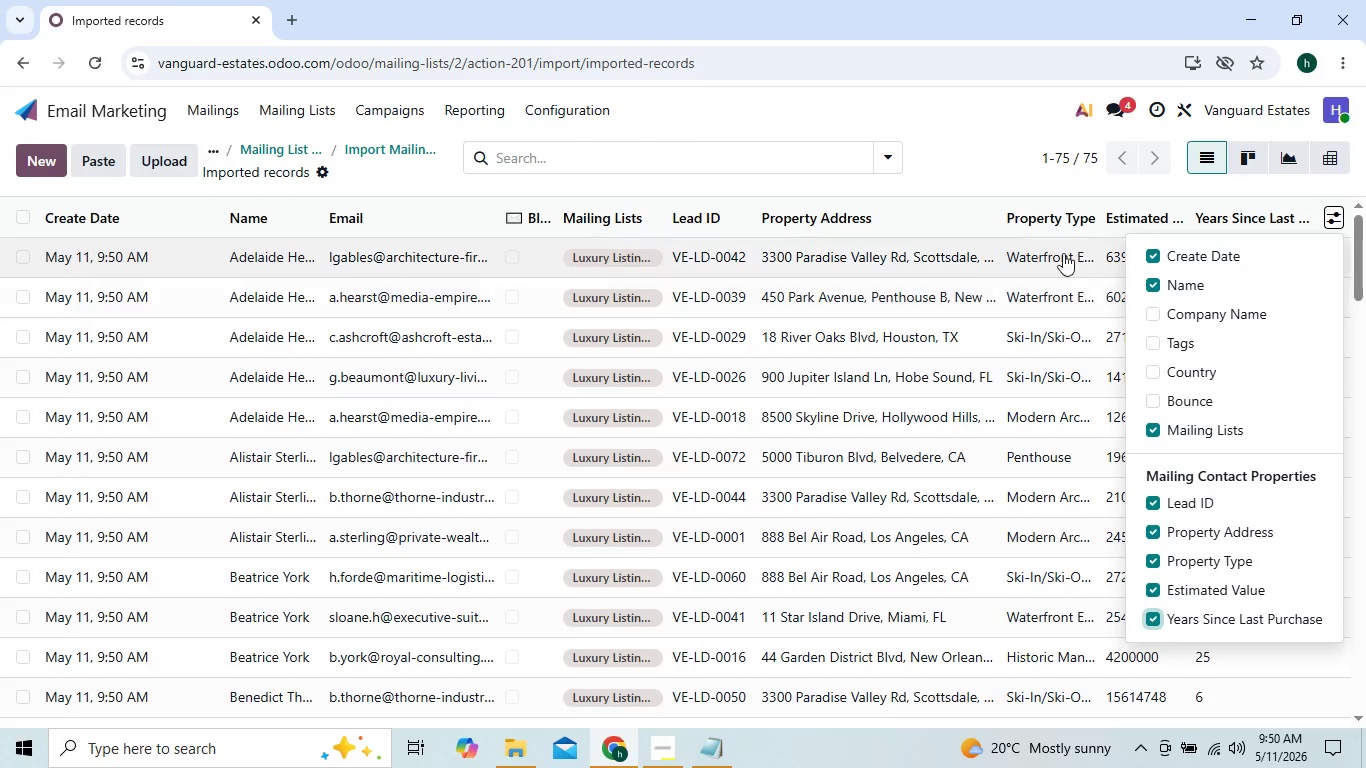 
left_click([988, 172])
 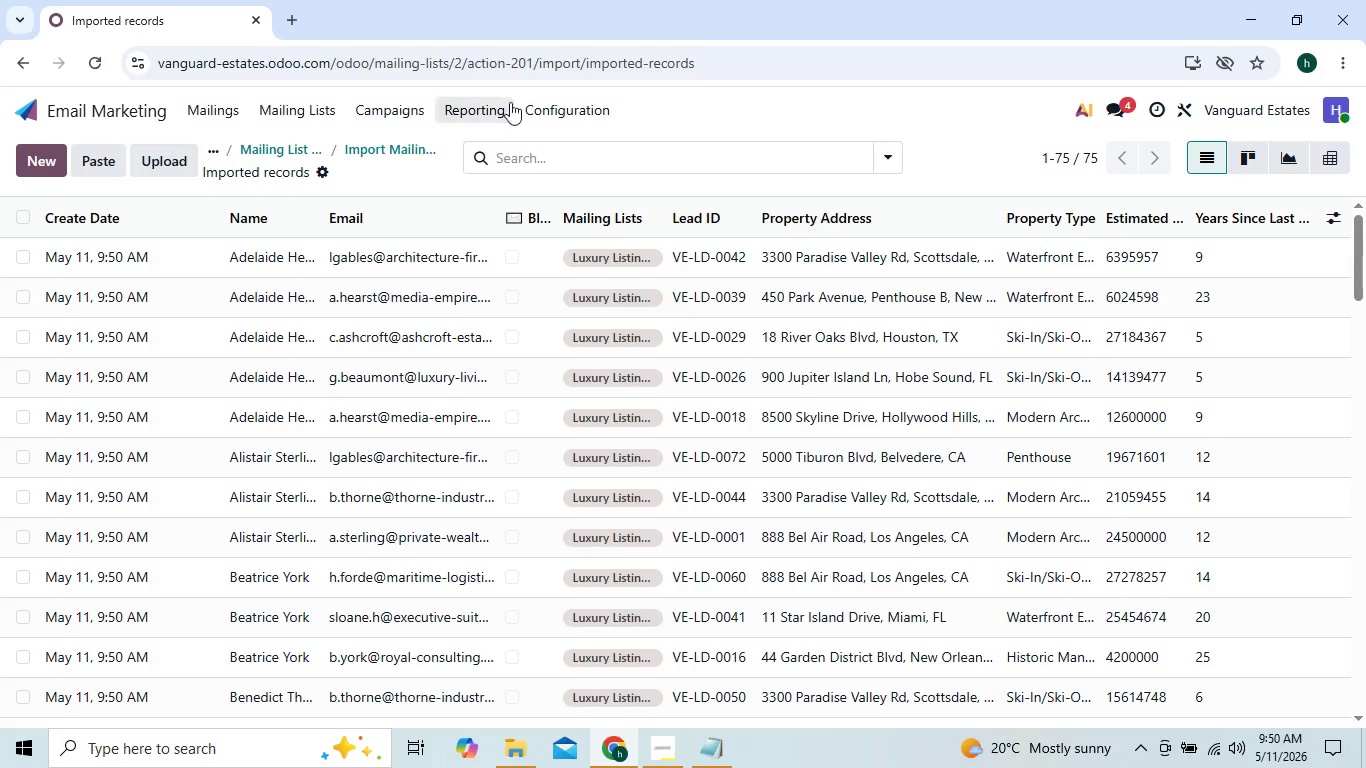 
left_click([405, 97])
 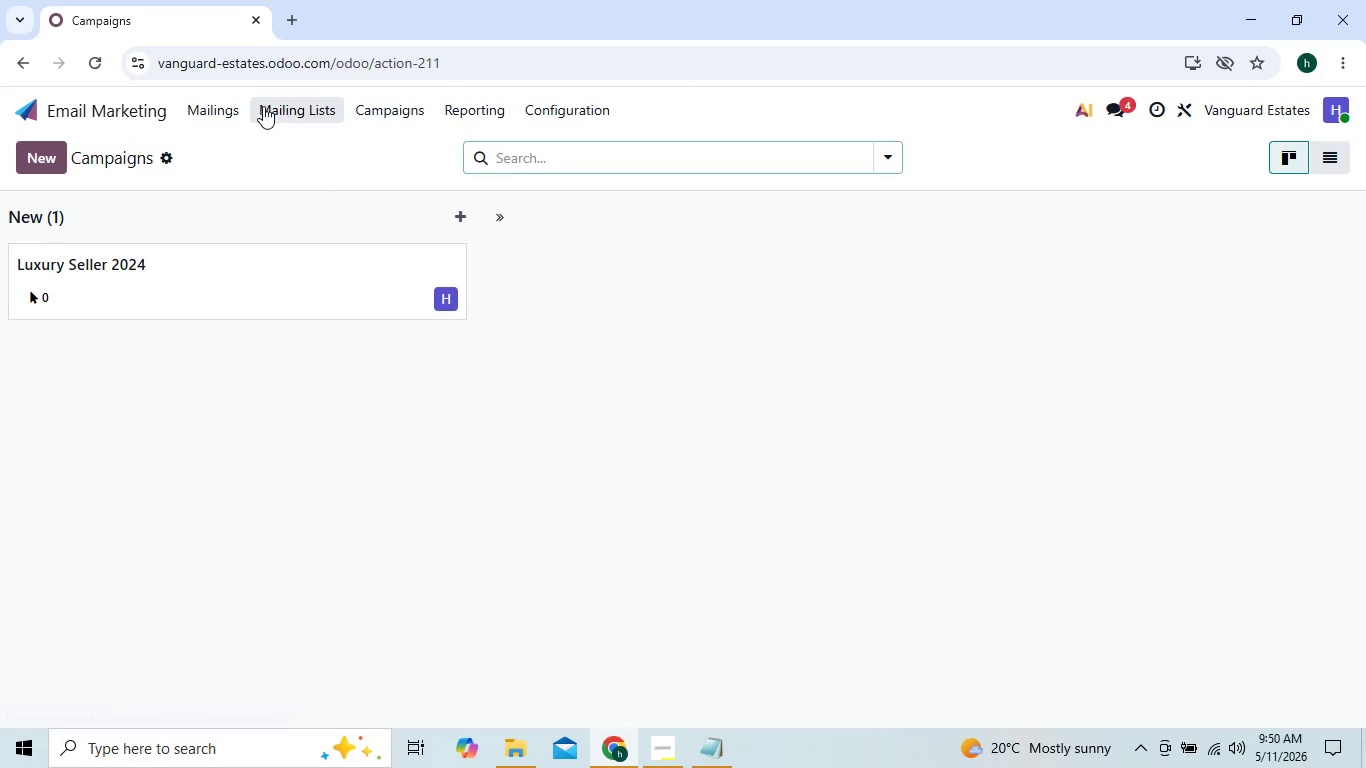 
left_click([208, 106])
 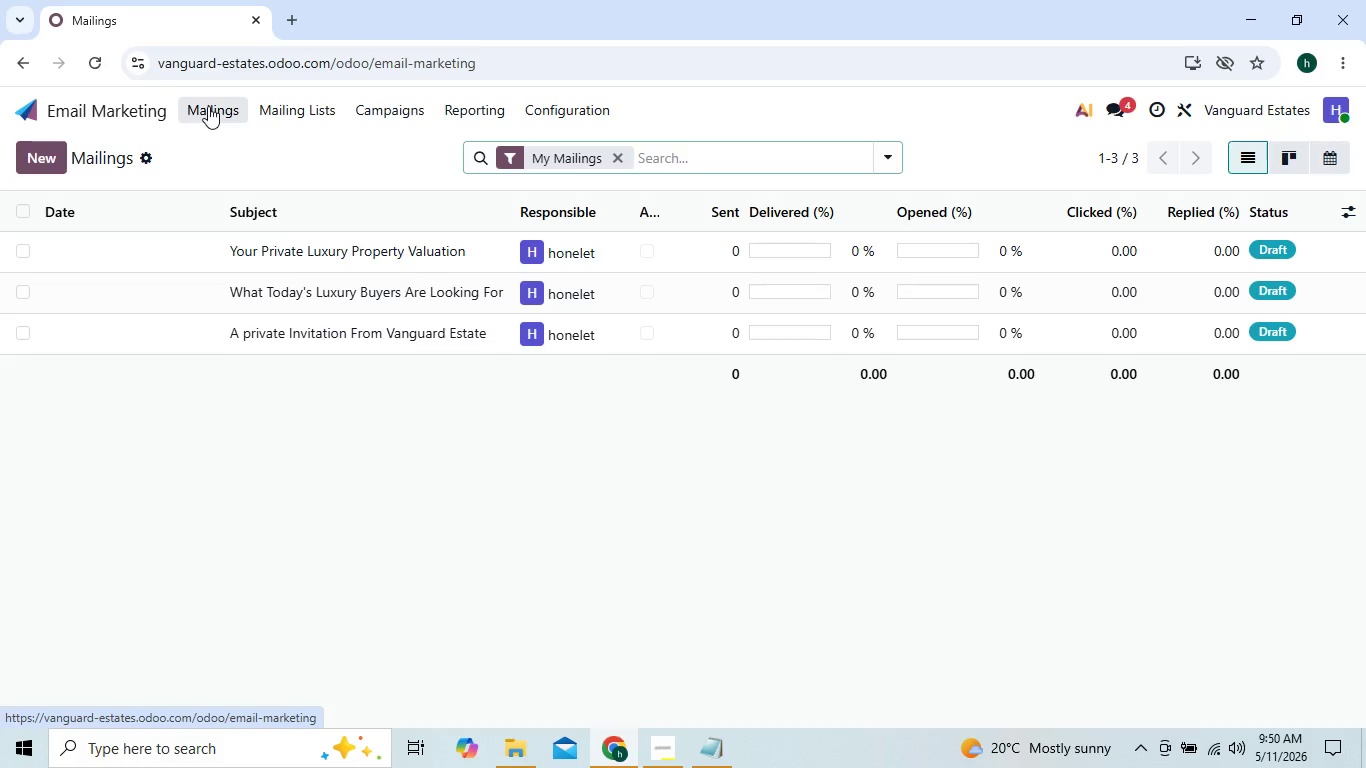 
mouse_move([322, 277])
 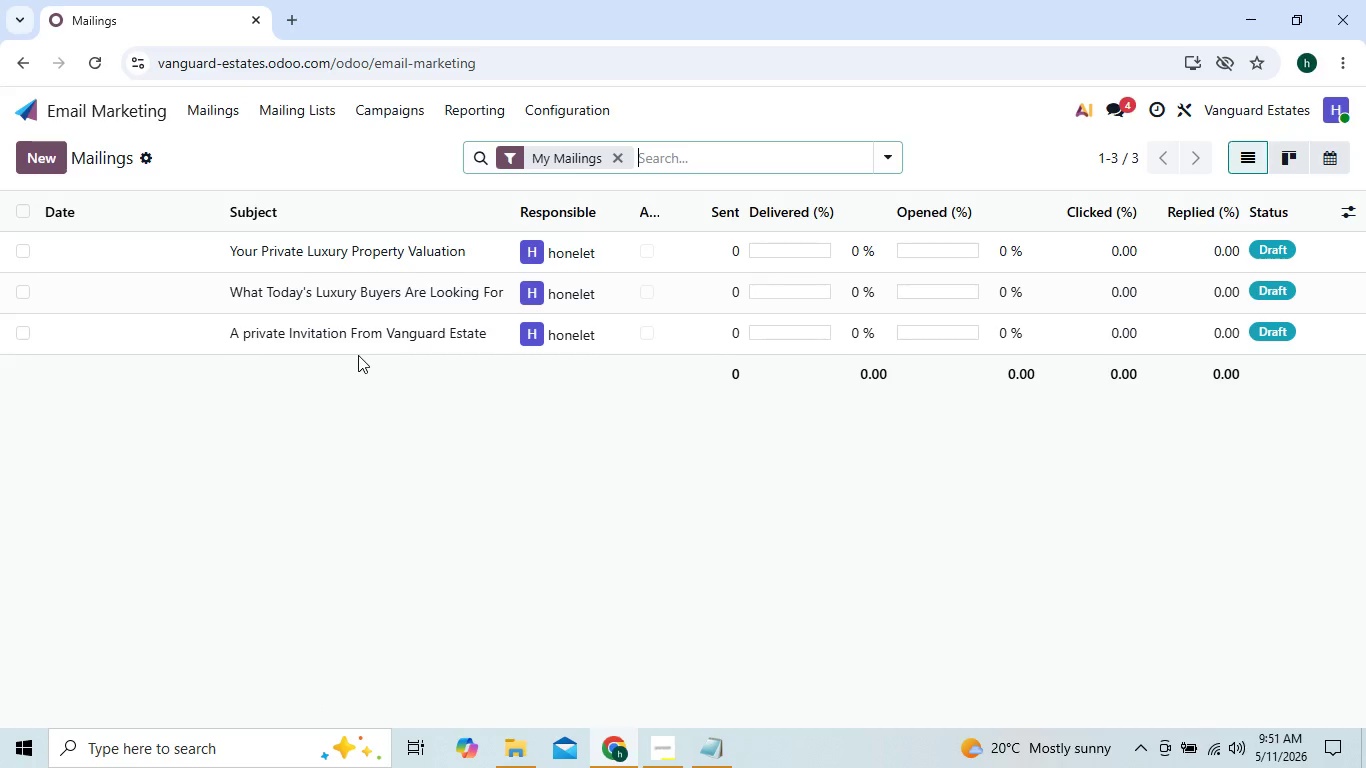 
wait(6.81)
 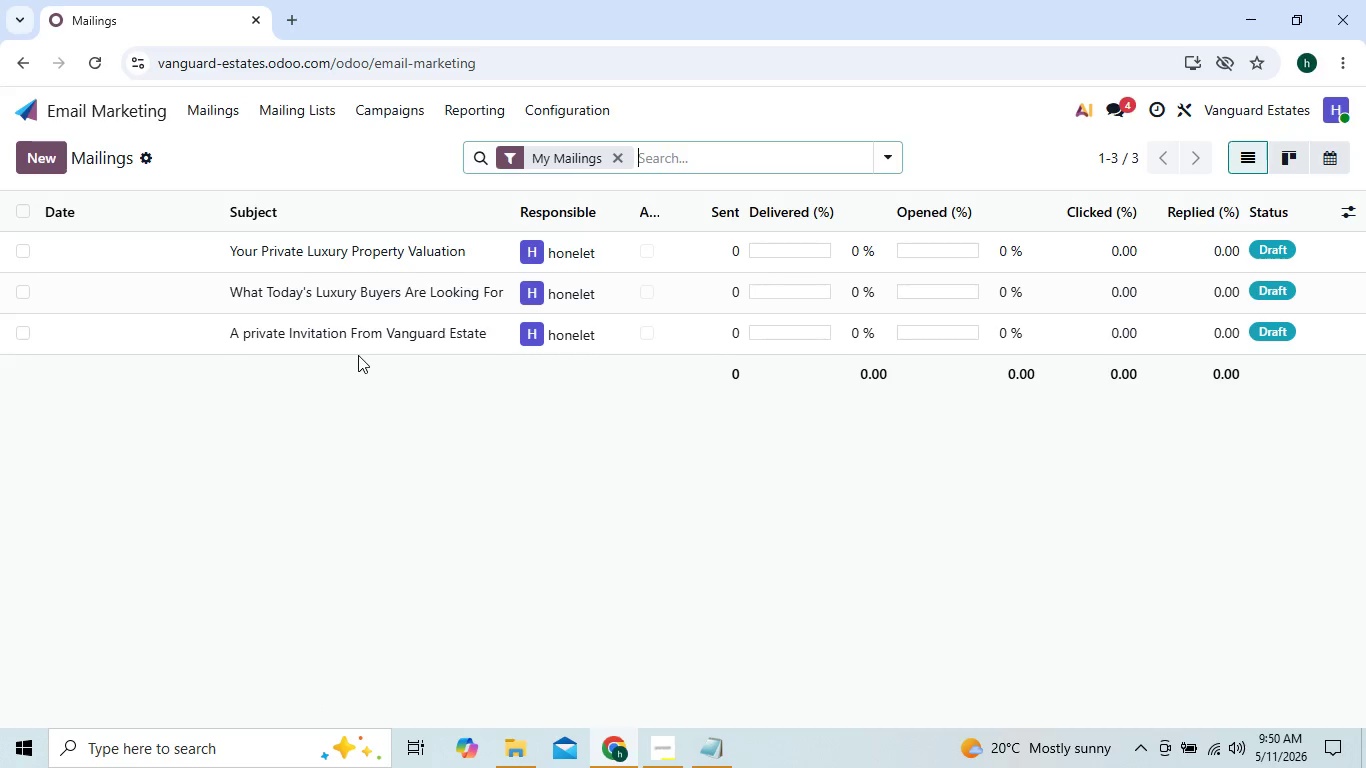 
left_click([386, 411])
 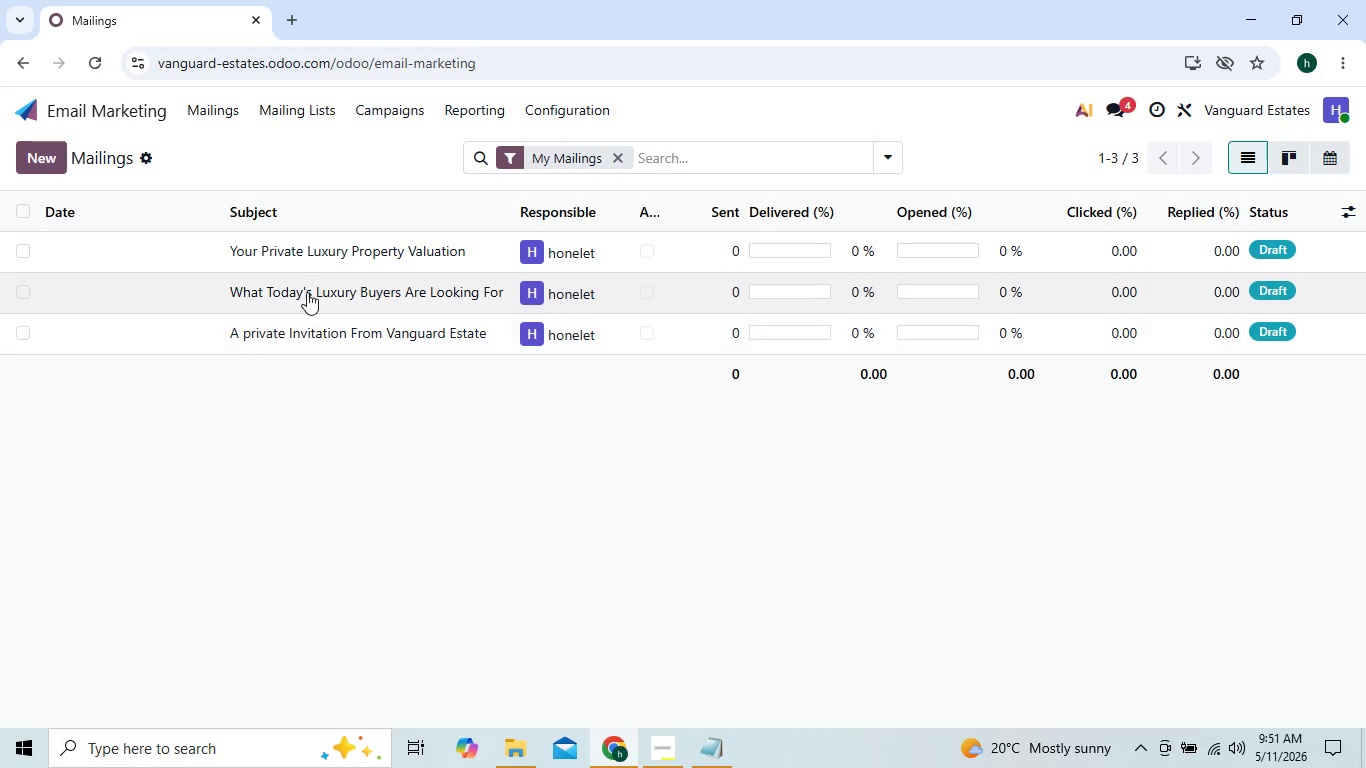 
double_click([322, 265])
 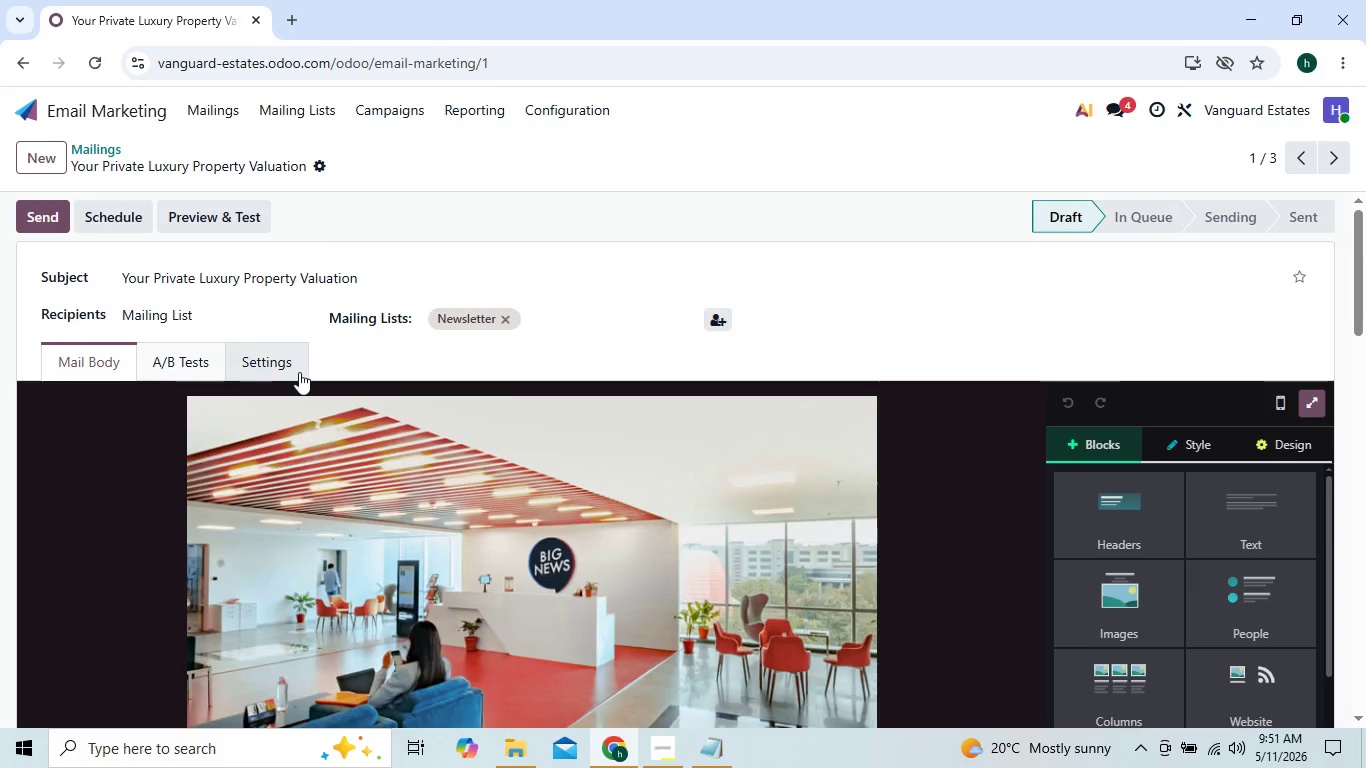 
left_click([263, 375])
 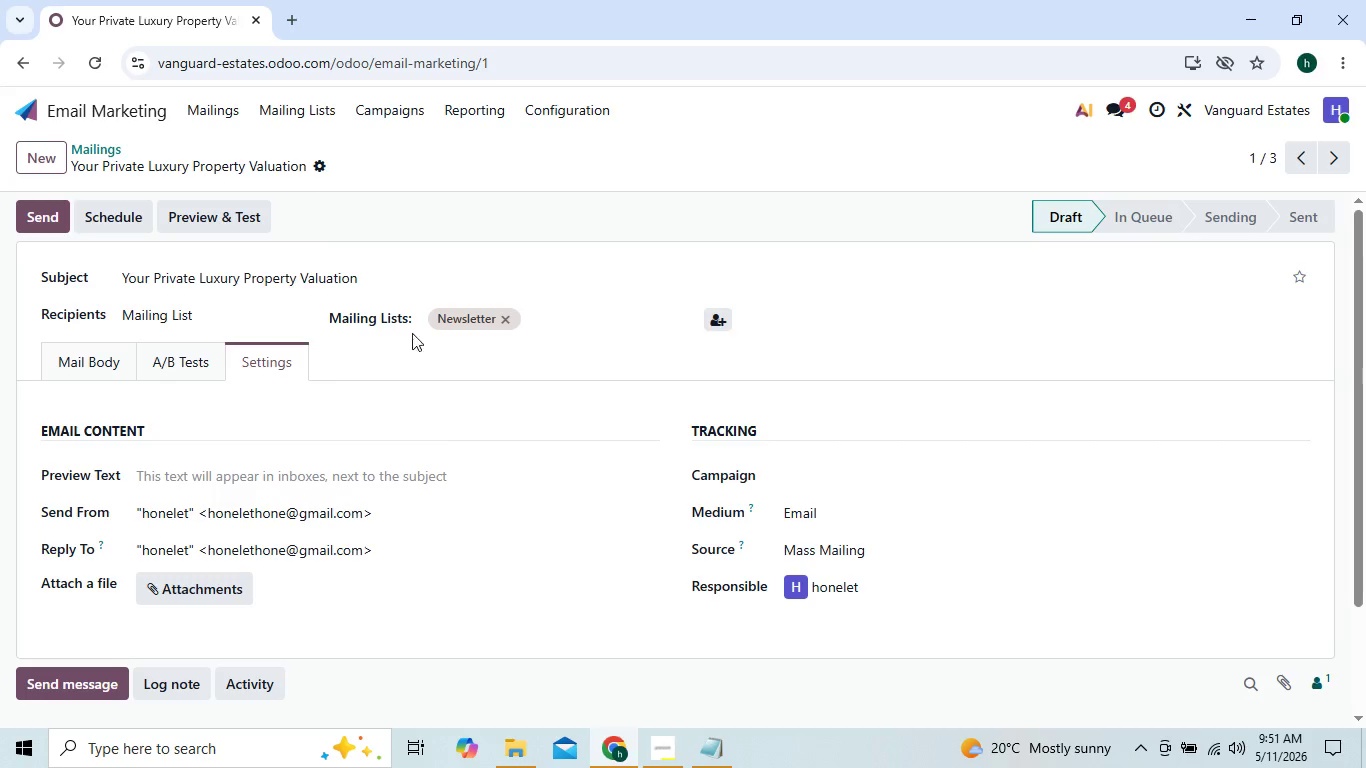 
wait(6.8)
 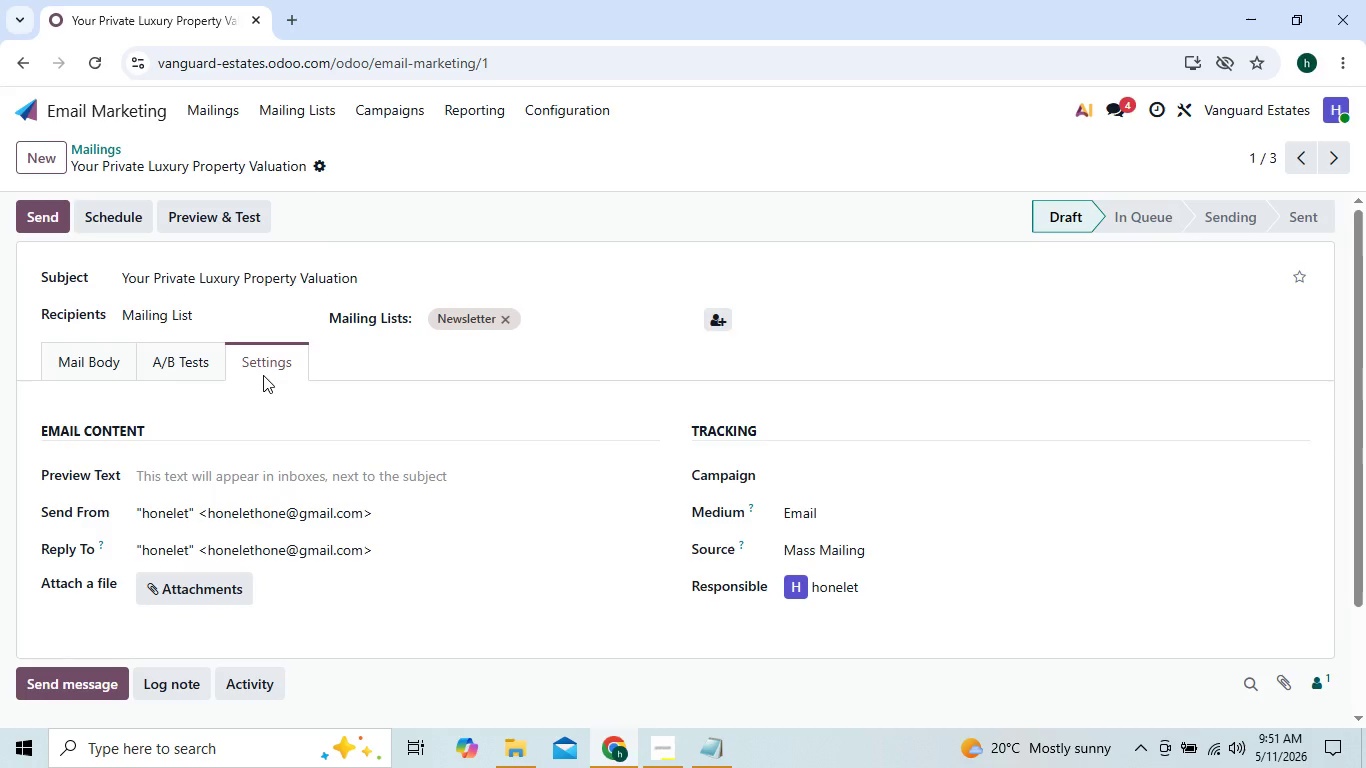 
left_click([551, 320])
 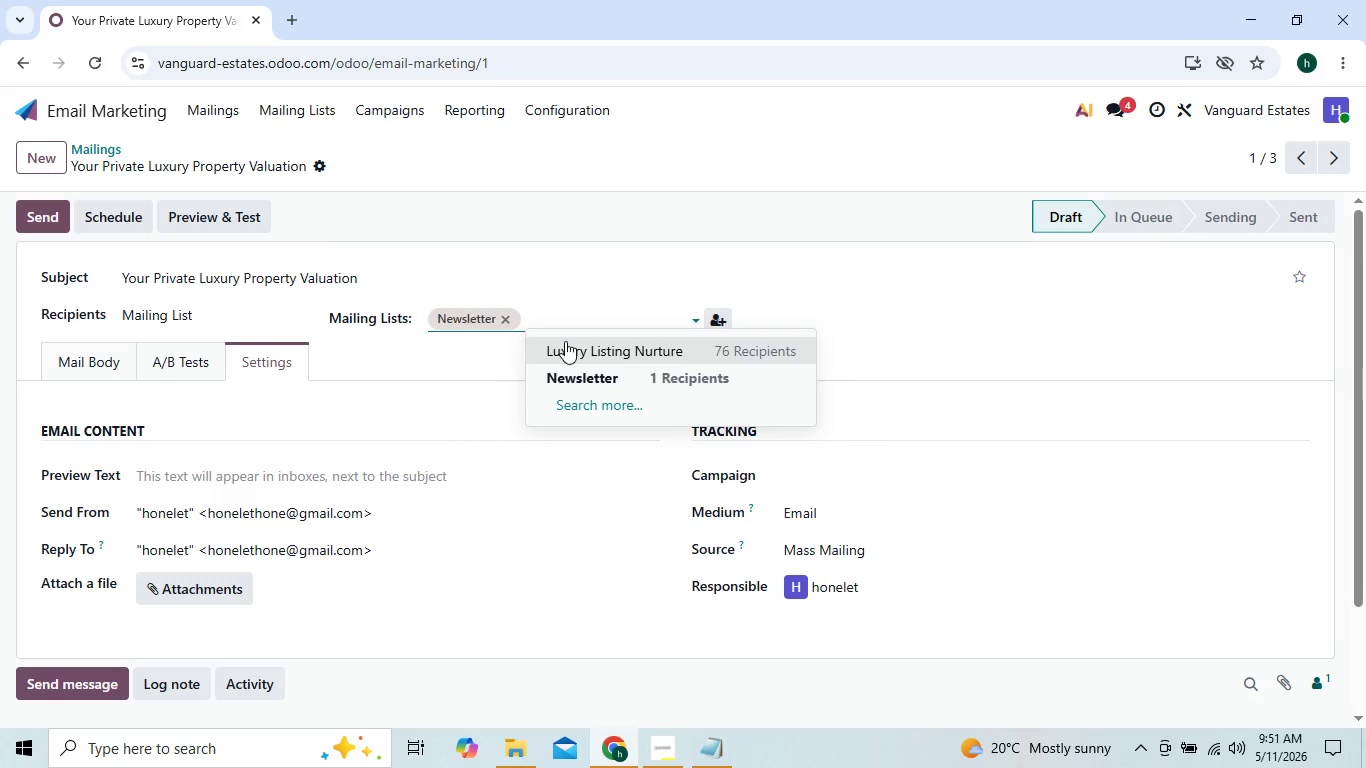 
left_click([566, 341])
 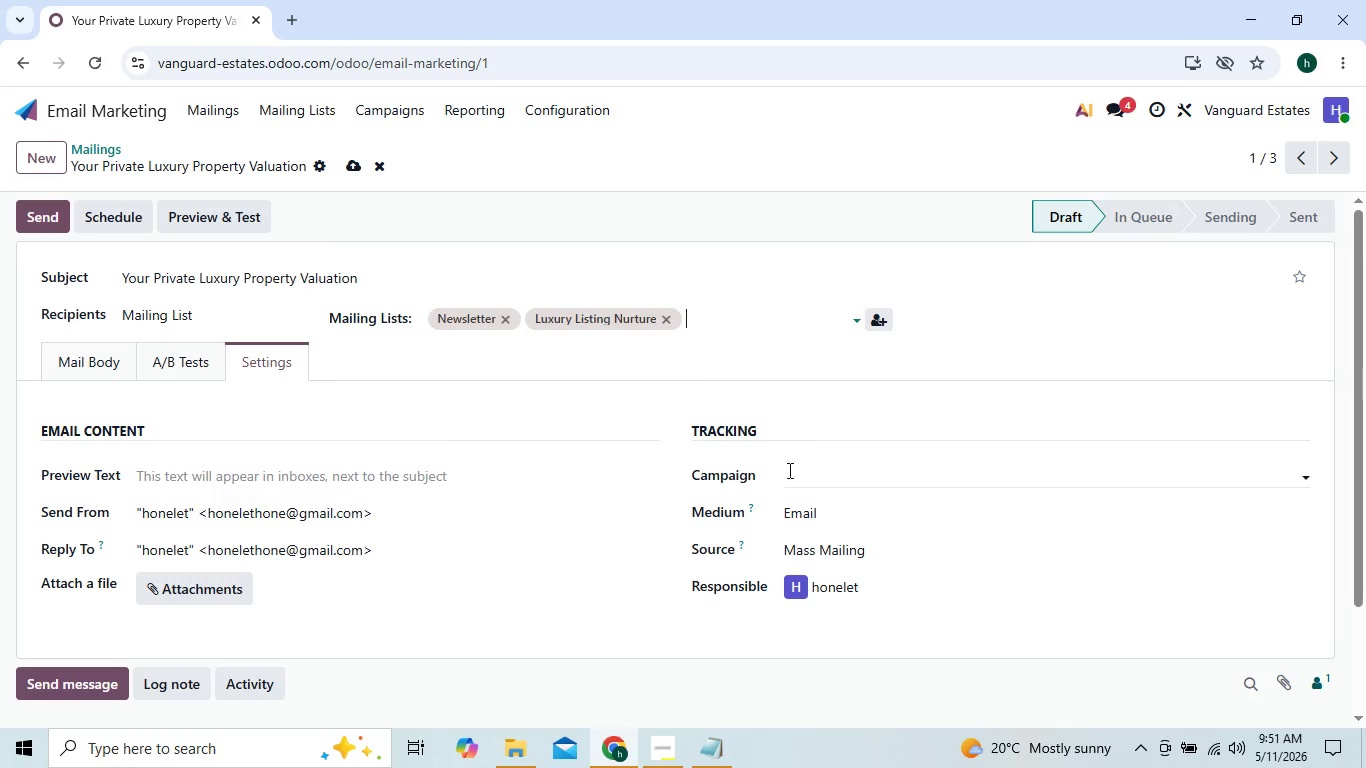 
left_click([822, 468])
 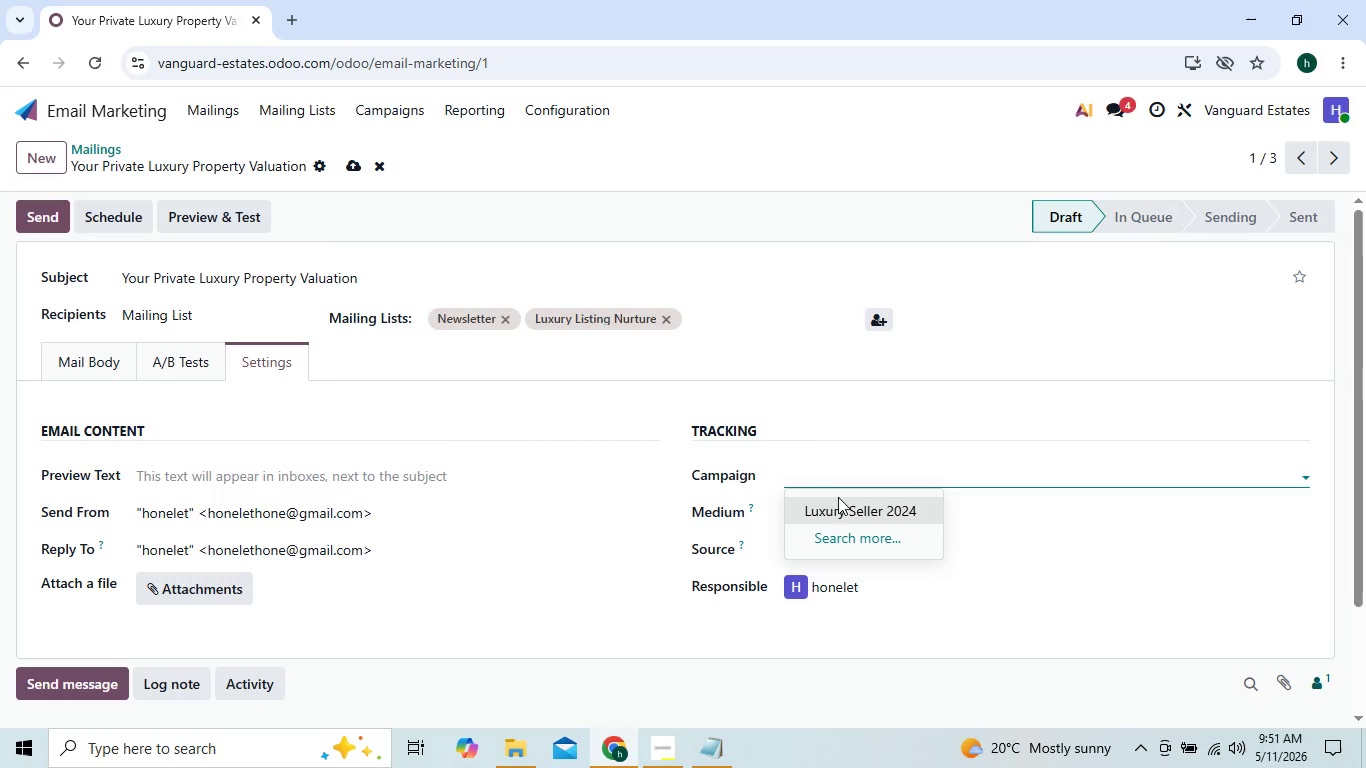 
left_click([843, 499])
 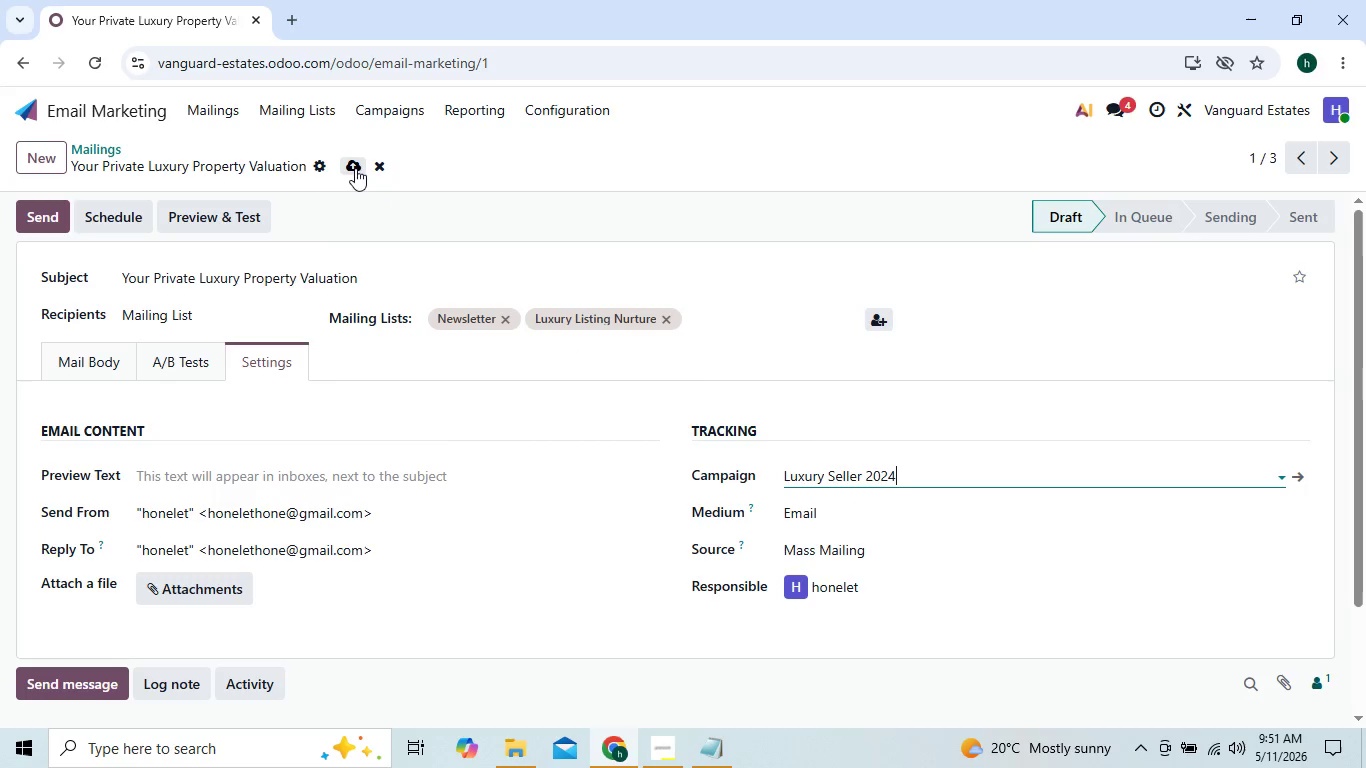 
left_click([352, 163])
 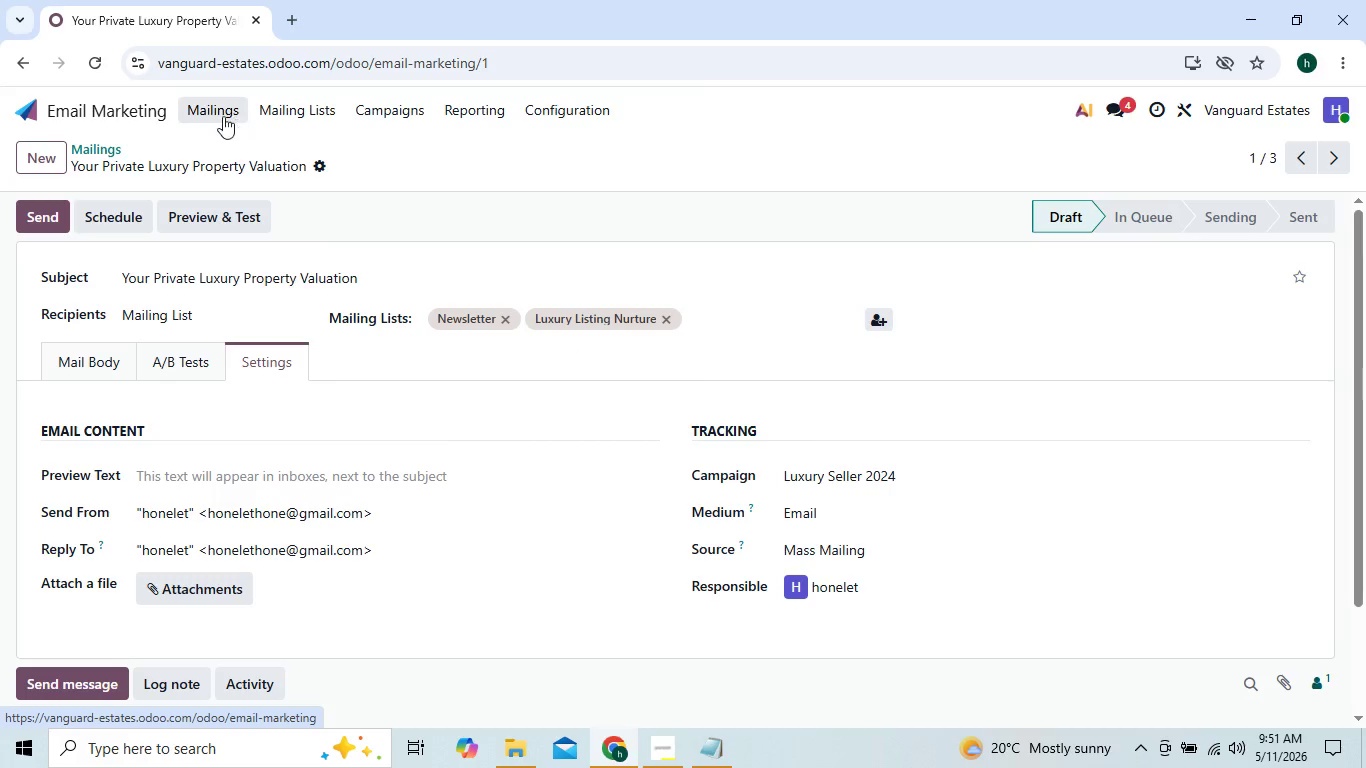 
left_click([220, 115])
 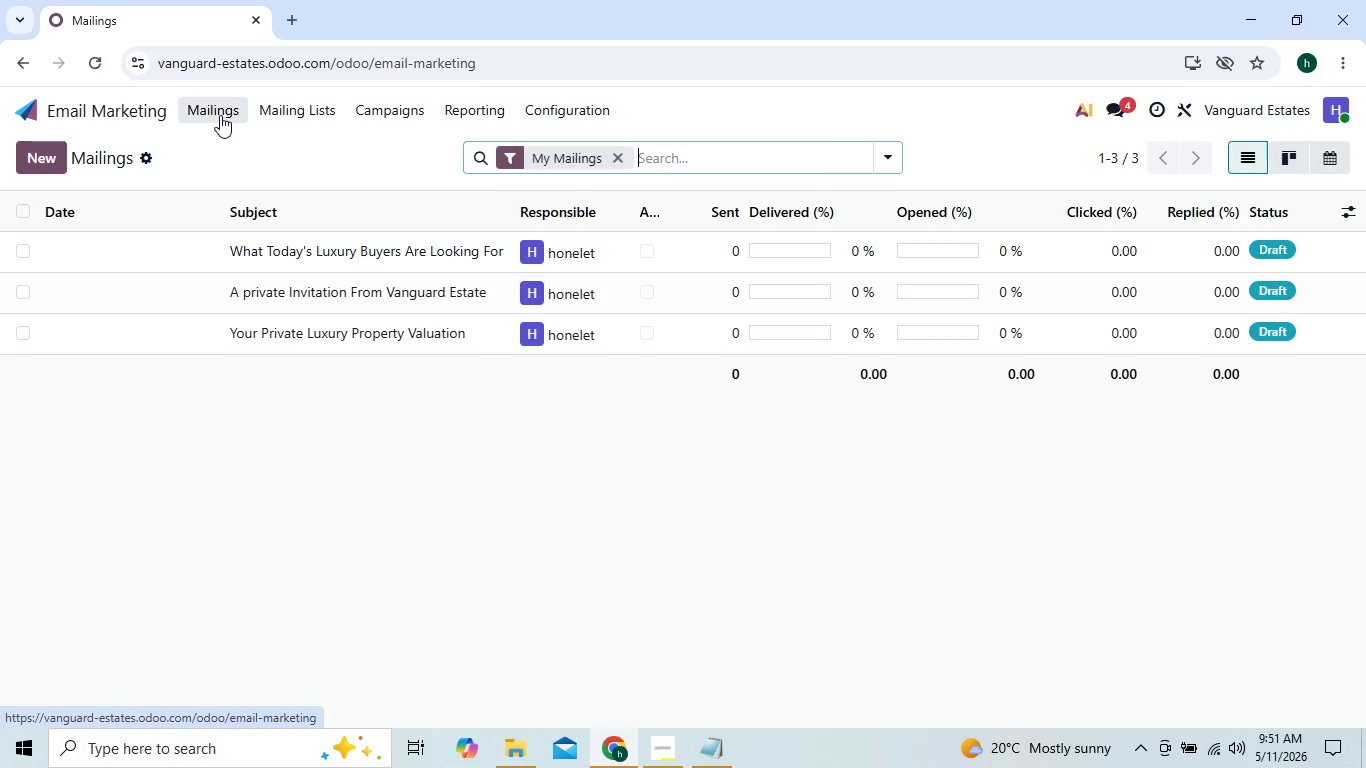 
mouse_move([343, 241])
 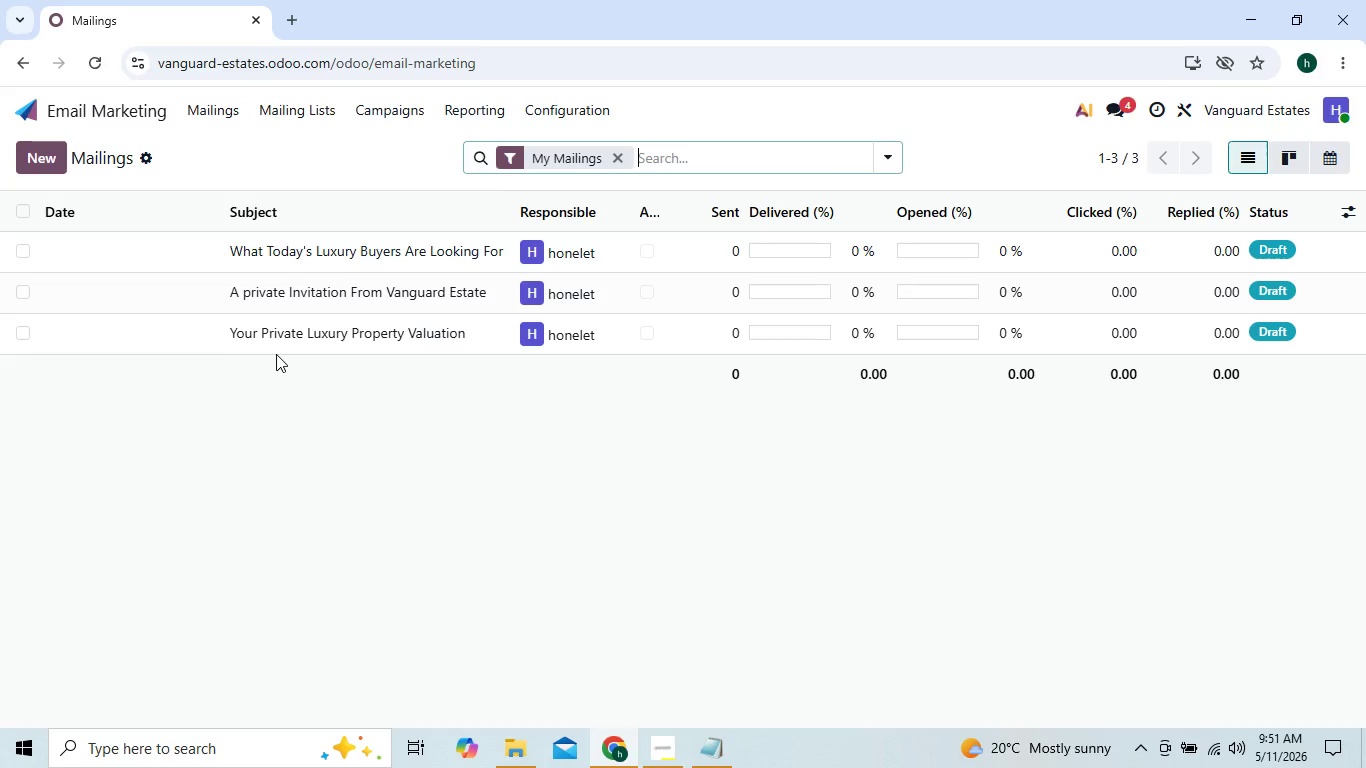 
left_click([276, 354])
 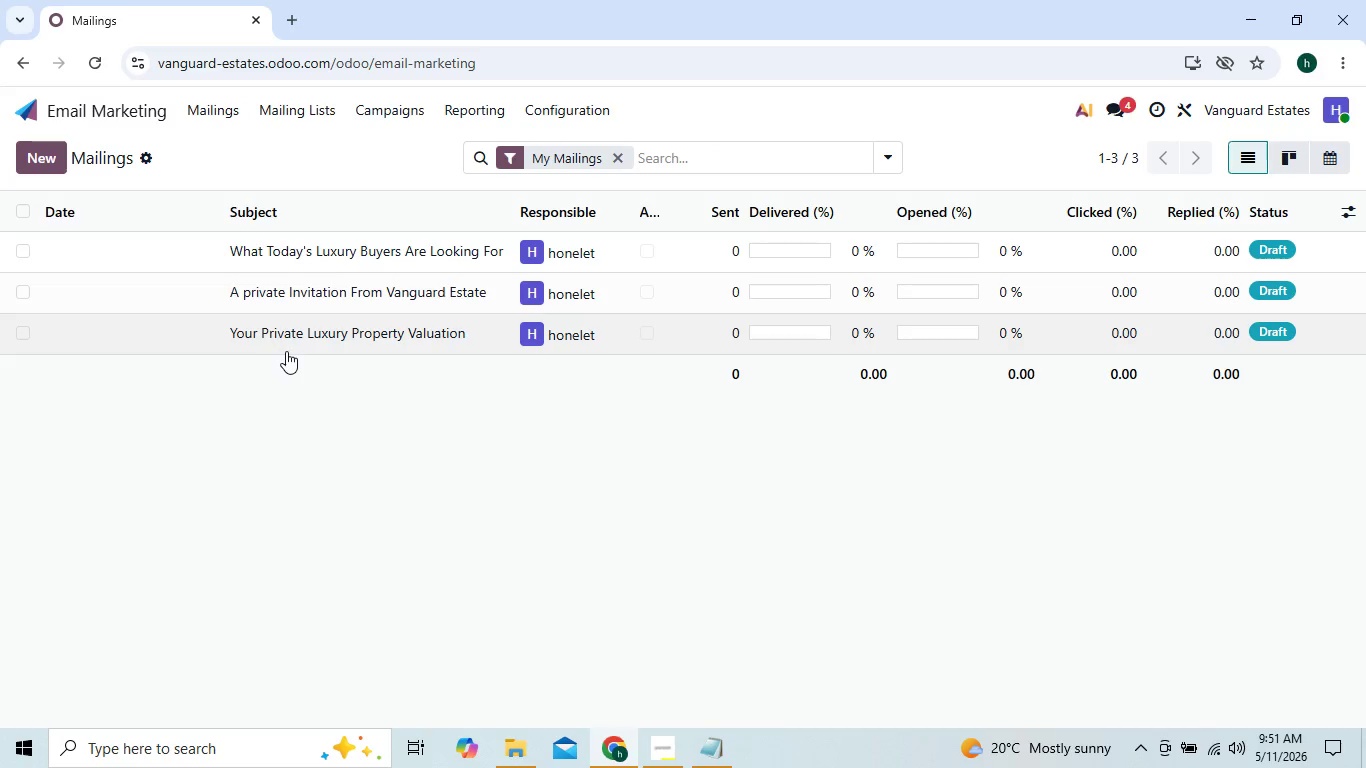 
double_click([286, 351])
 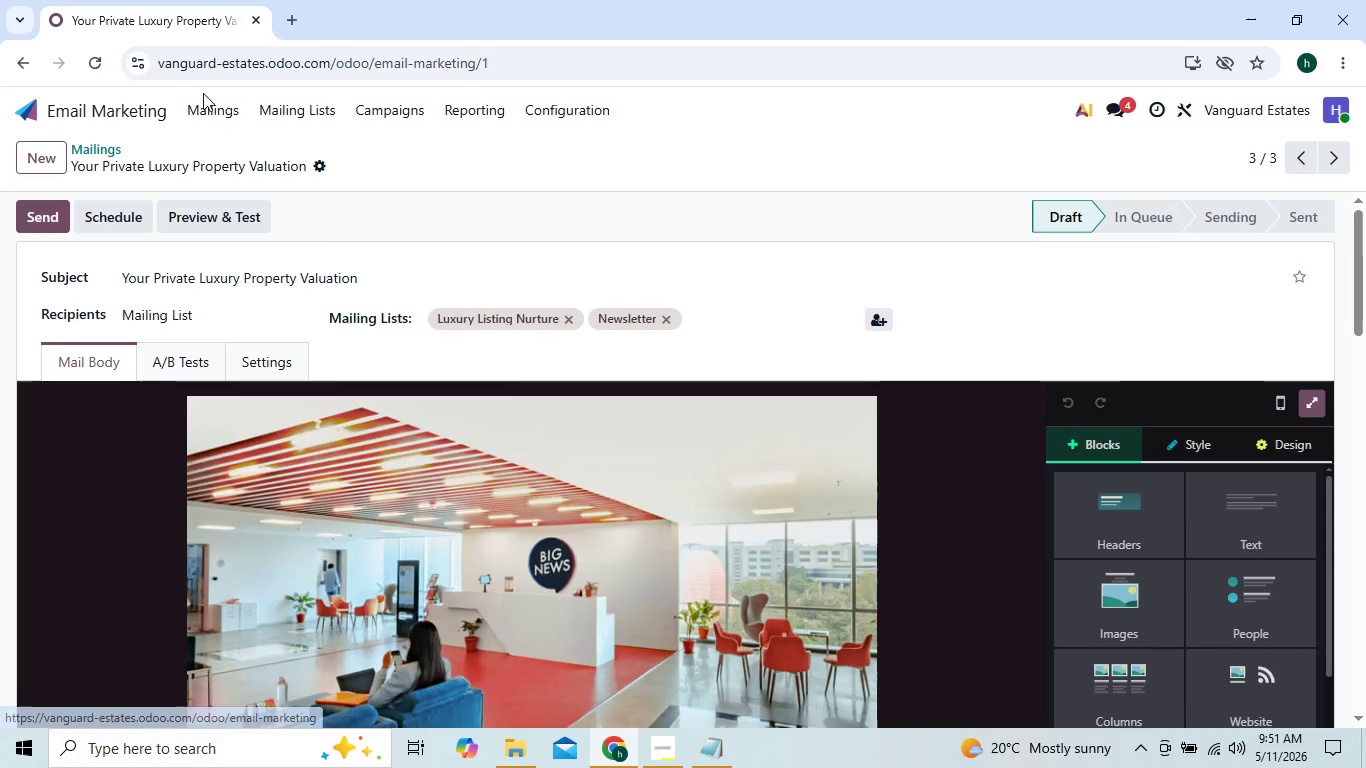 
left_click([206, 111])
 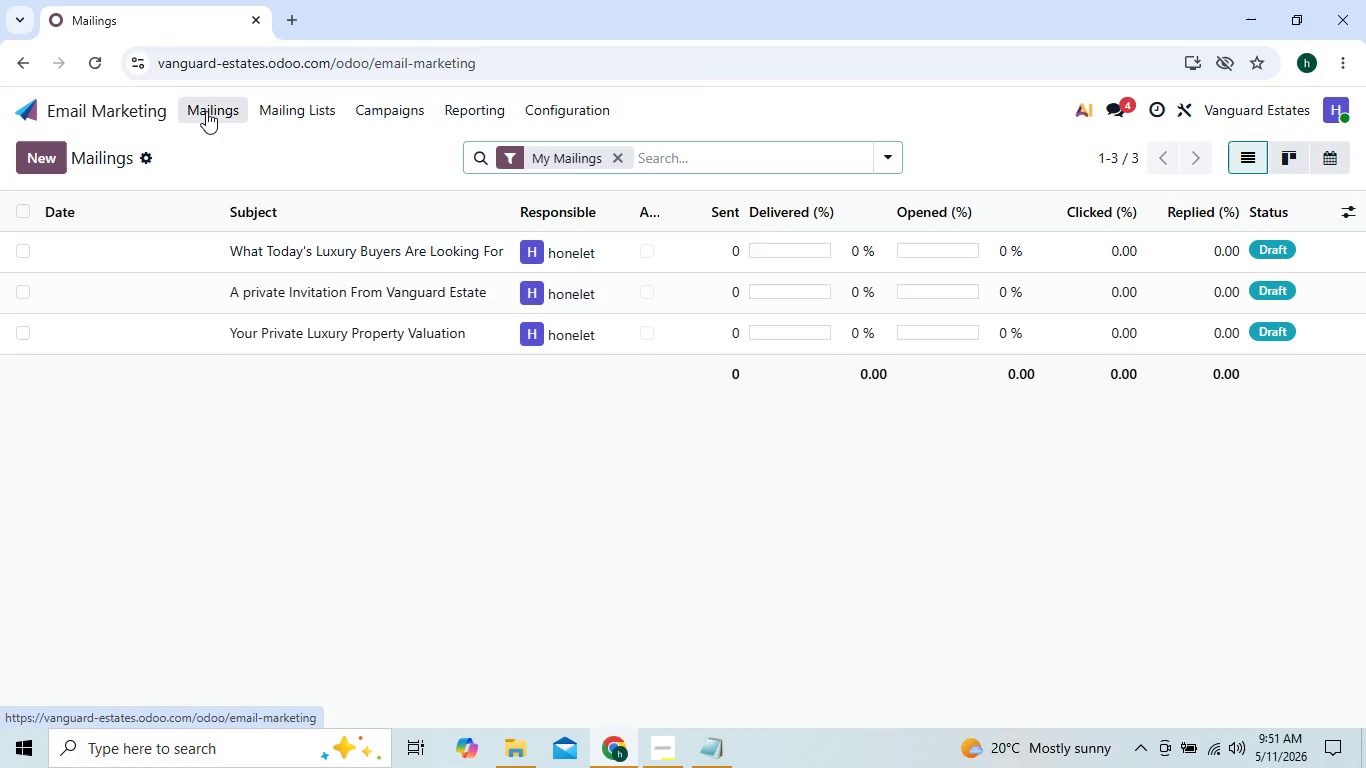 
mouse_move([296, 285])
 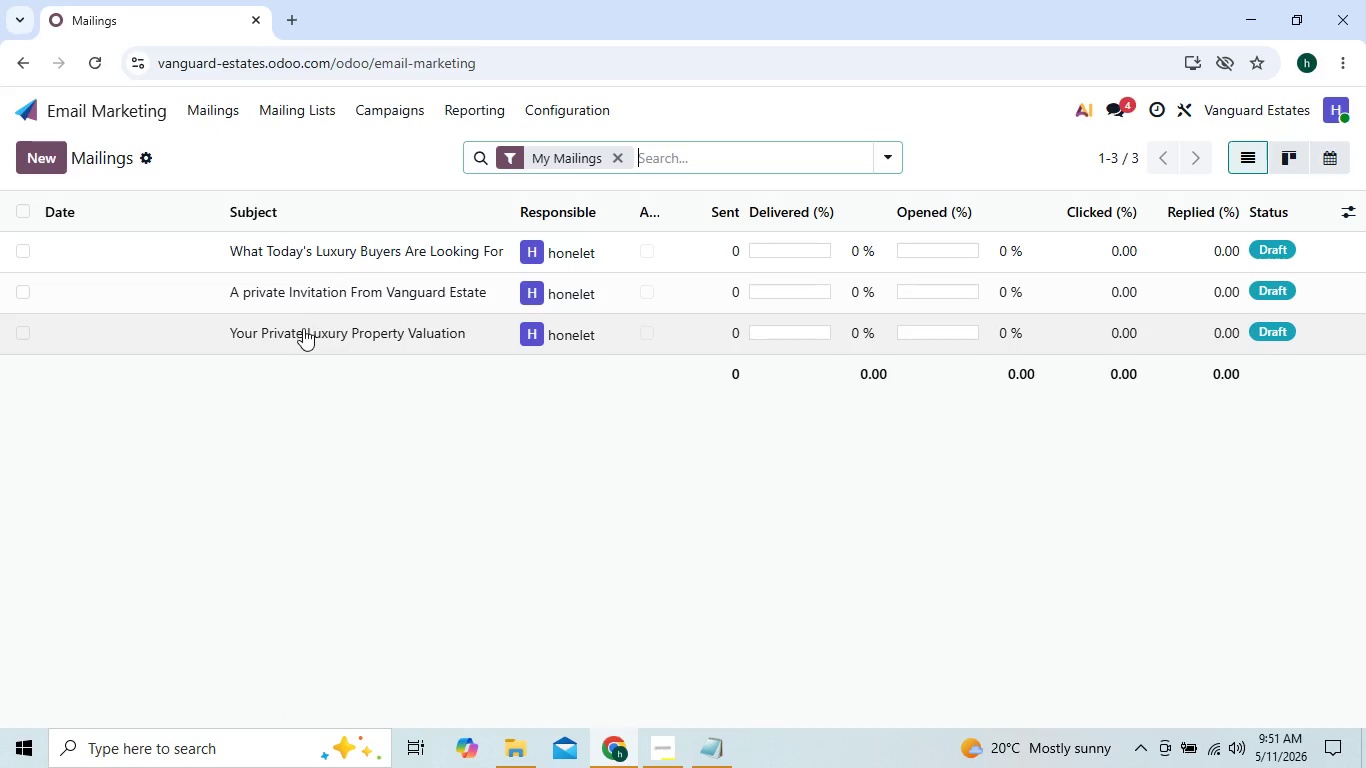 
mouse_move([306, 305])
 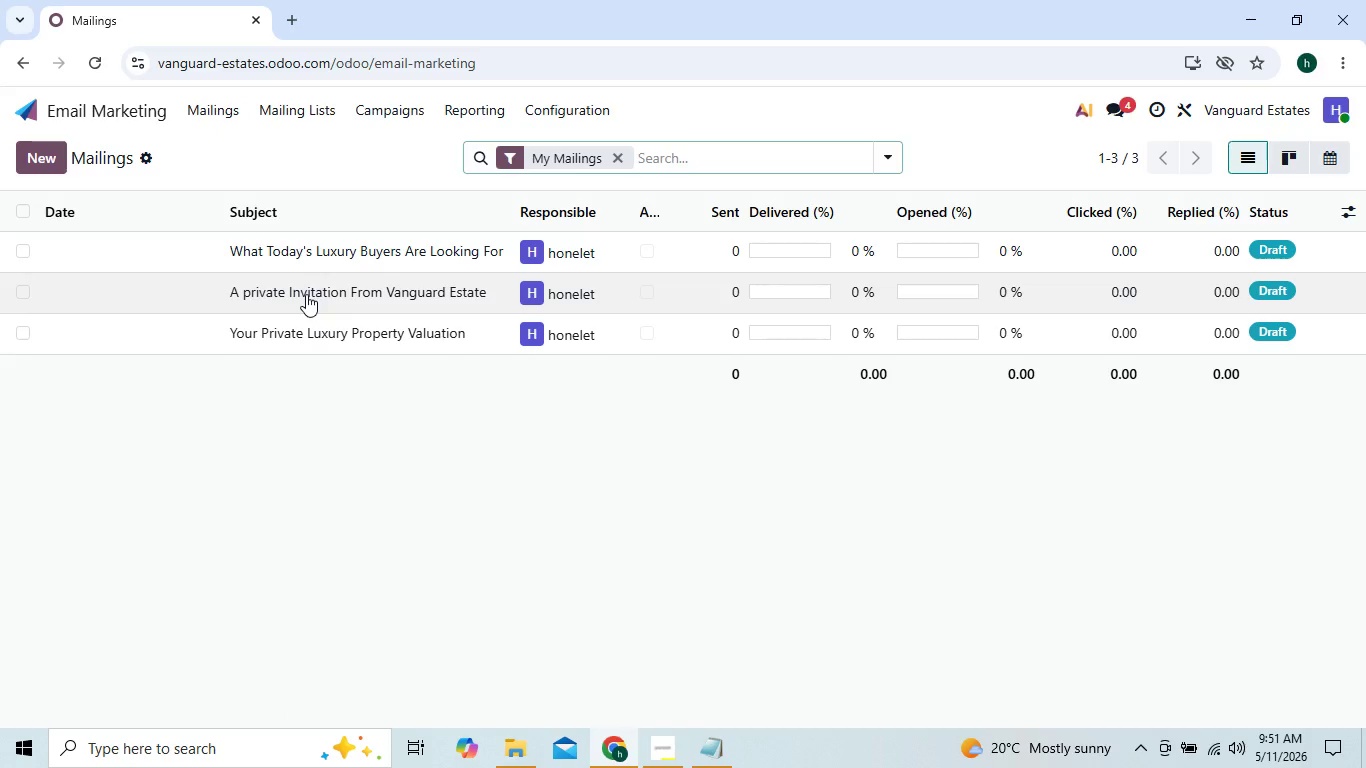 
mouse_move([308, 281])
 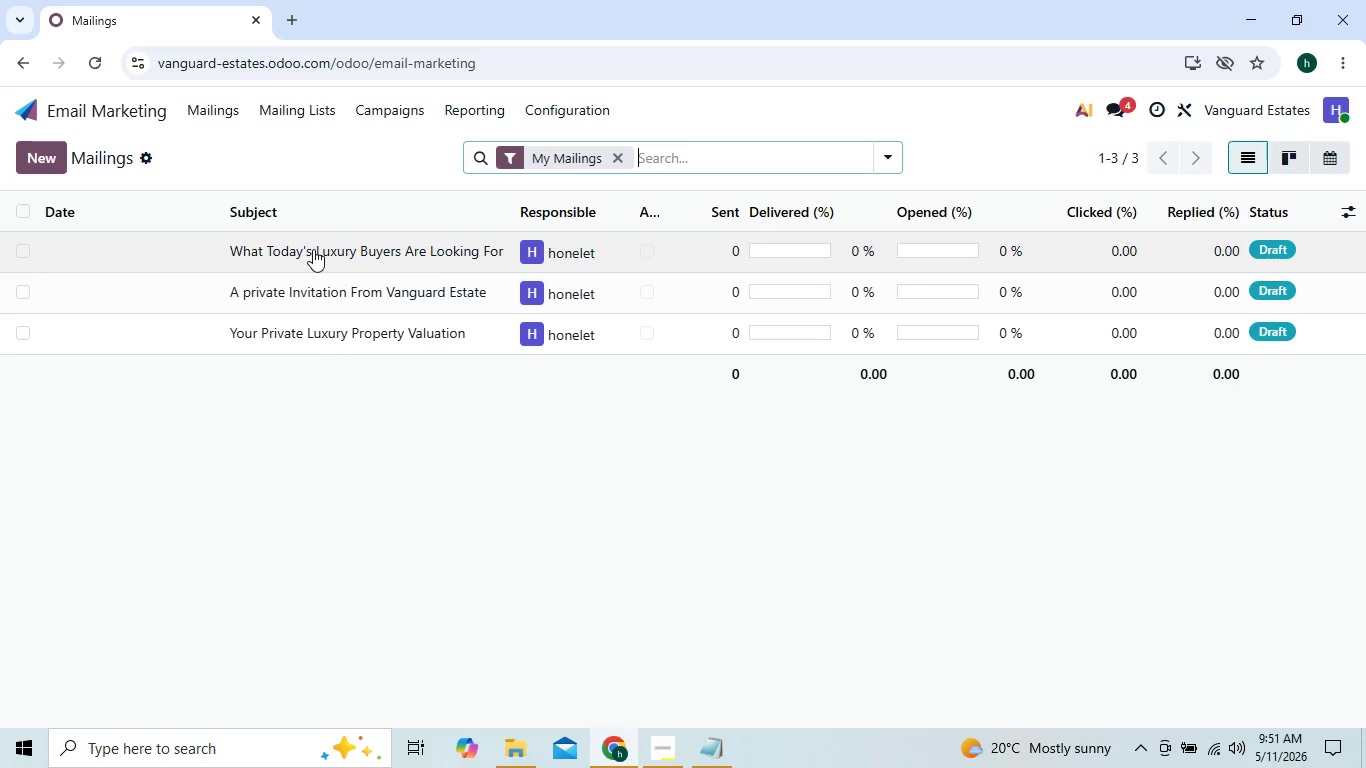 
left_click([313, 249])
 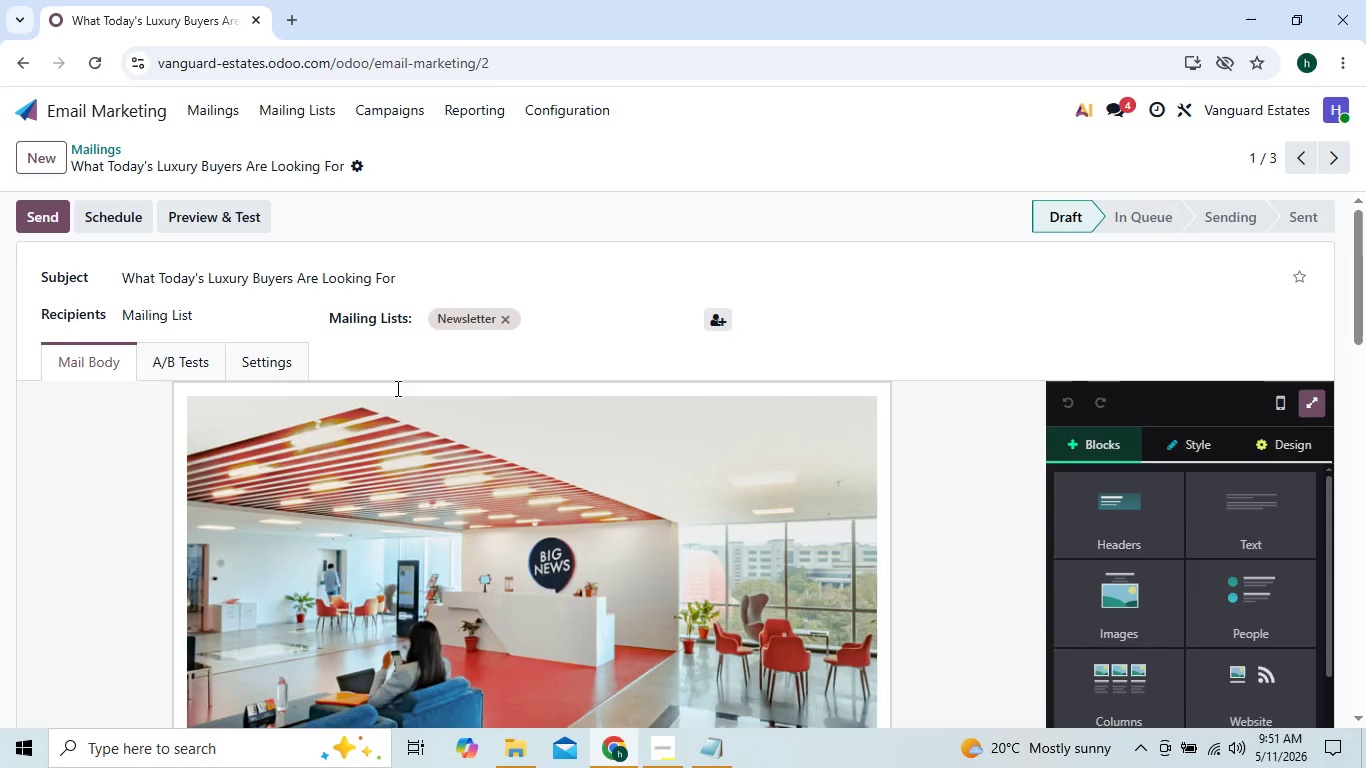 
left_click([575, 316])
 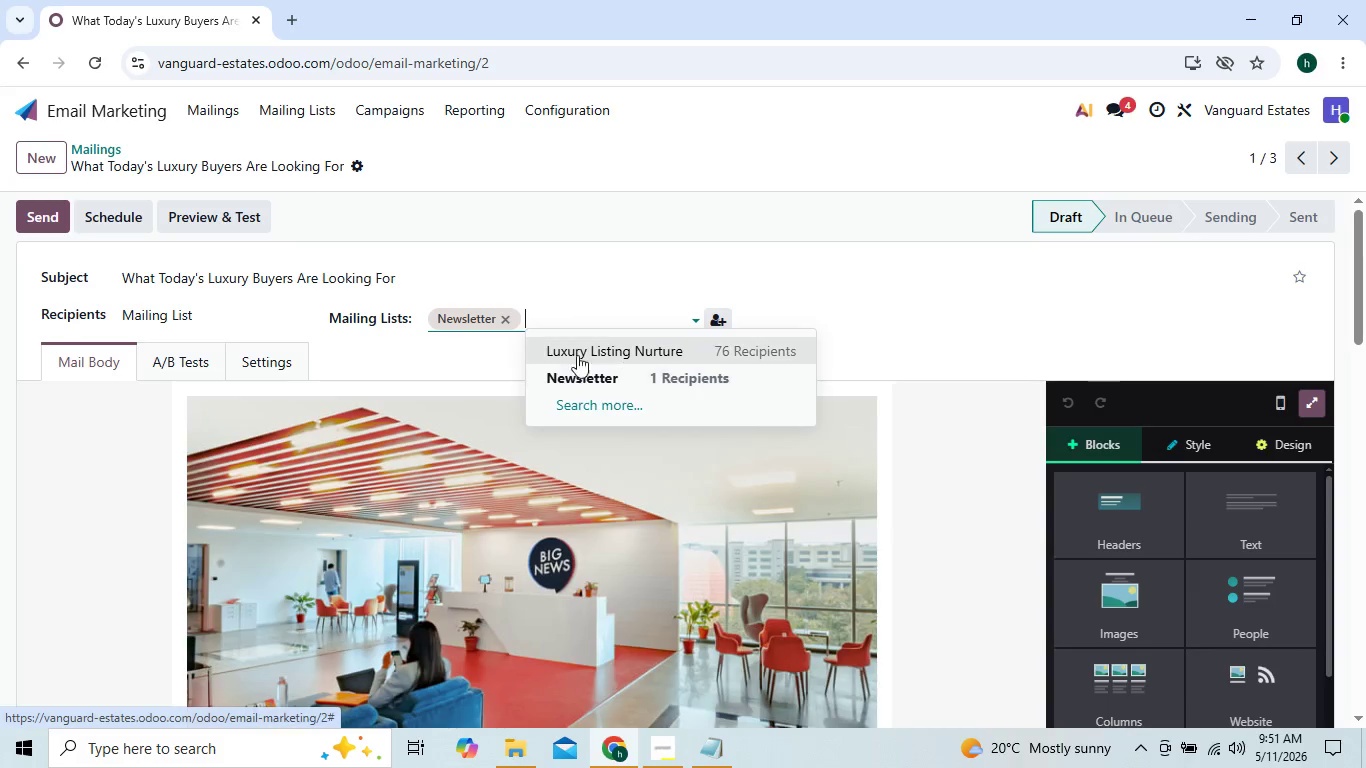 
left_click([576, 347])
 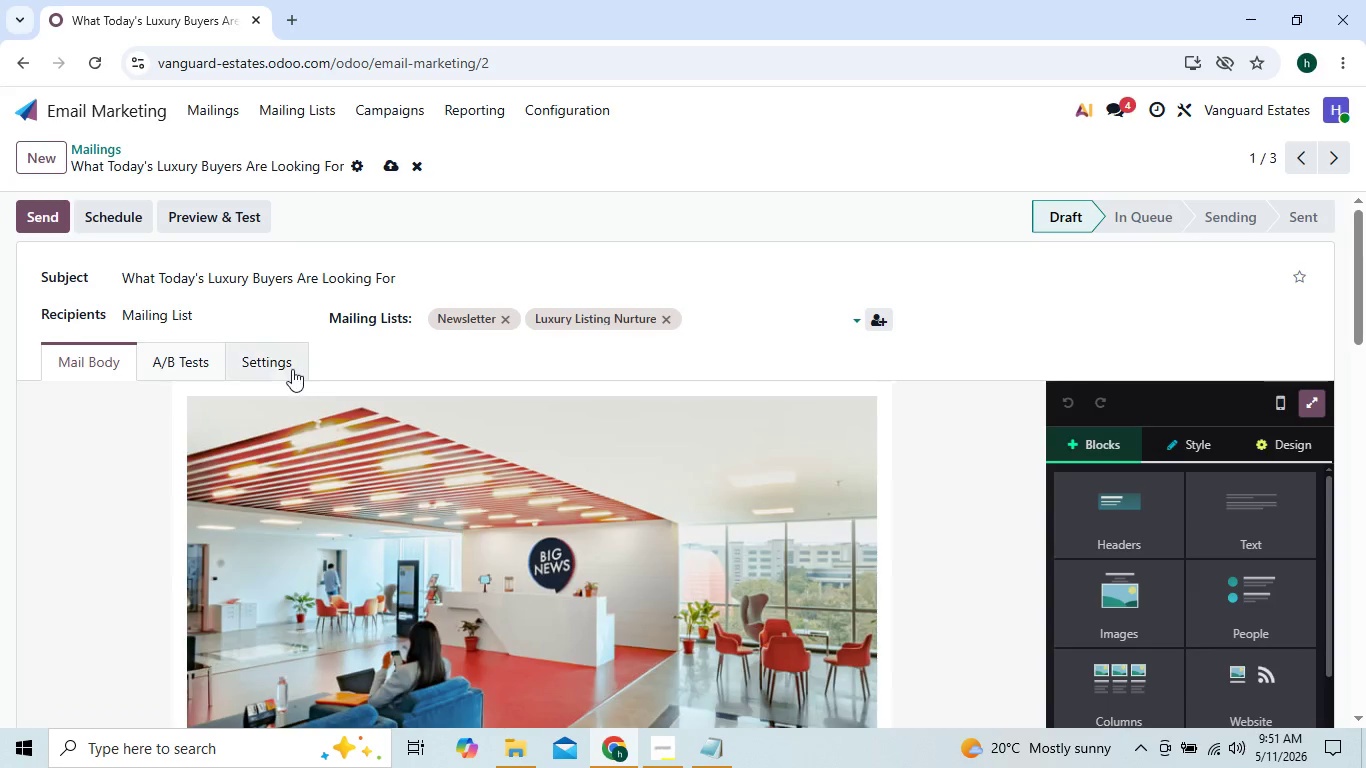 
left_click([291, 355])
 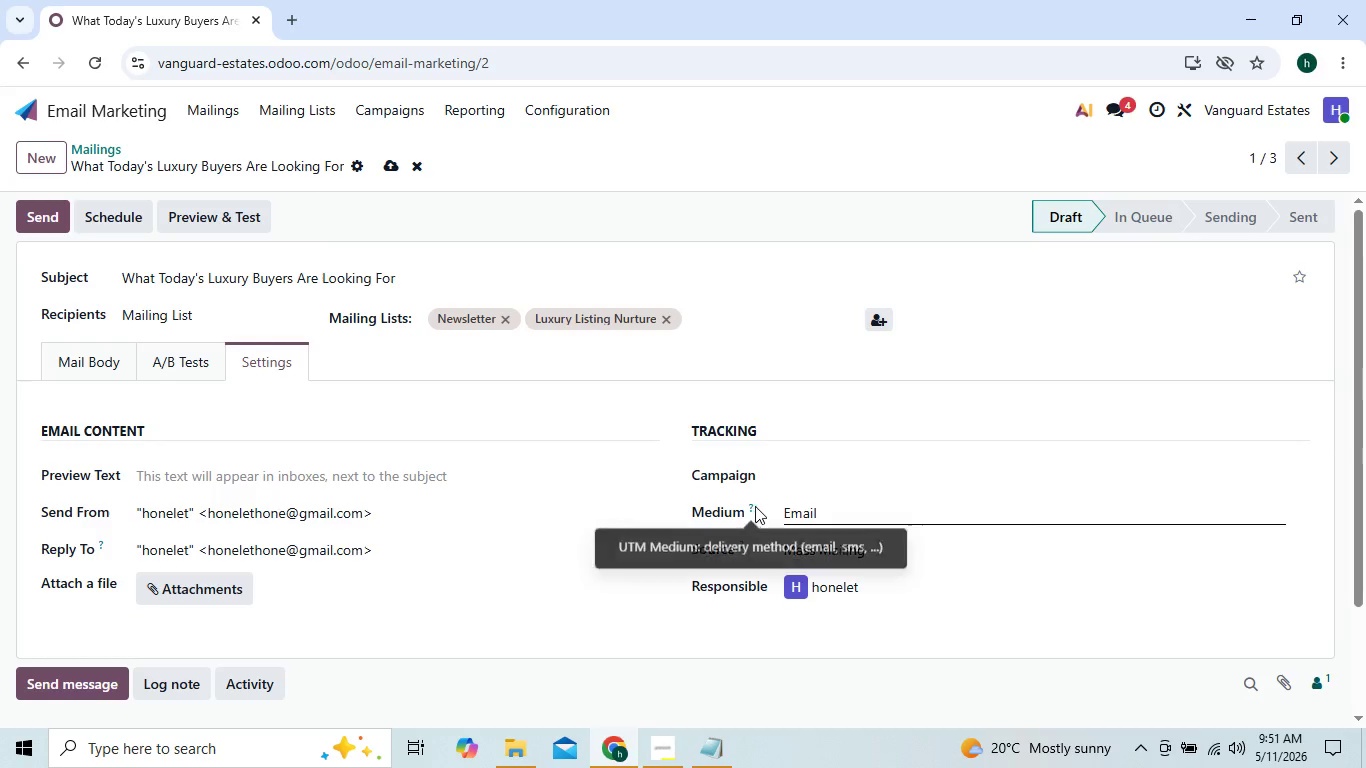 
left_click([790, 476])
 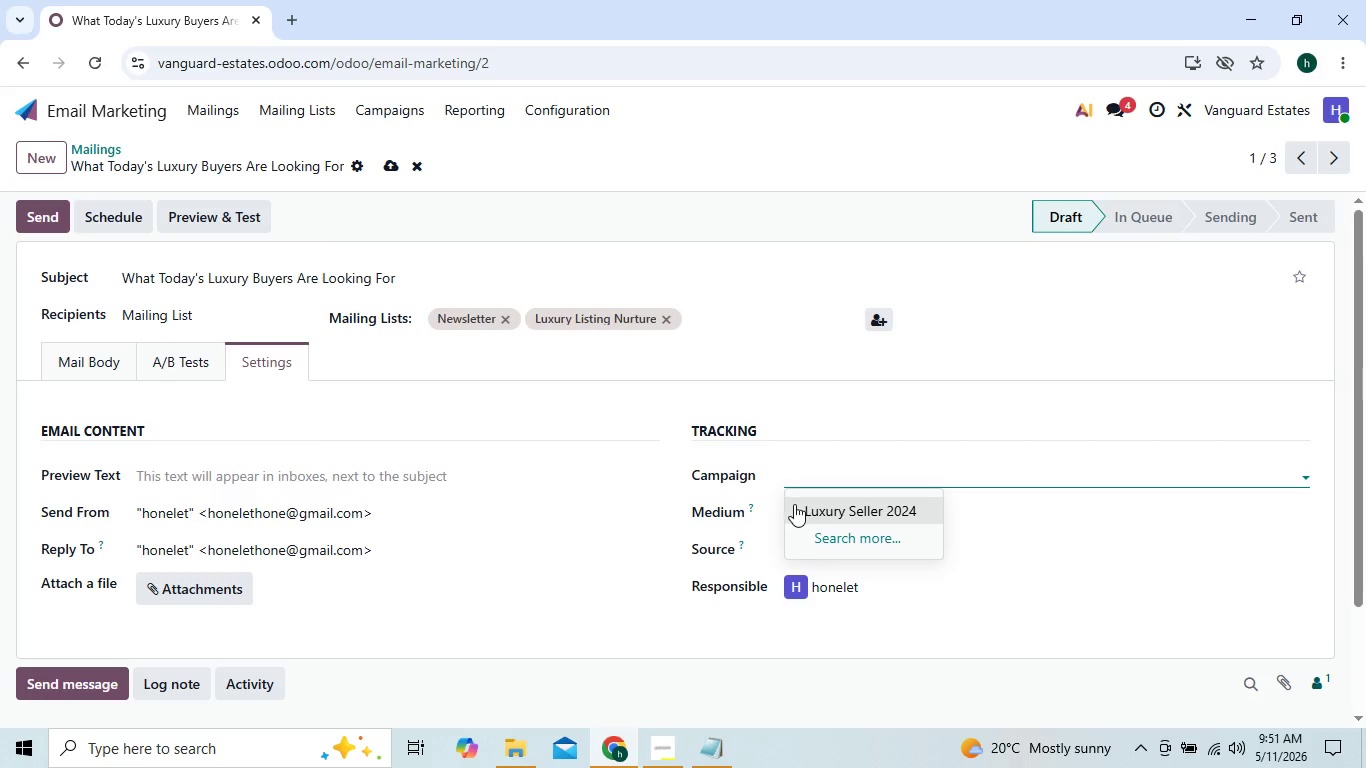 
left_click([795, 505])
 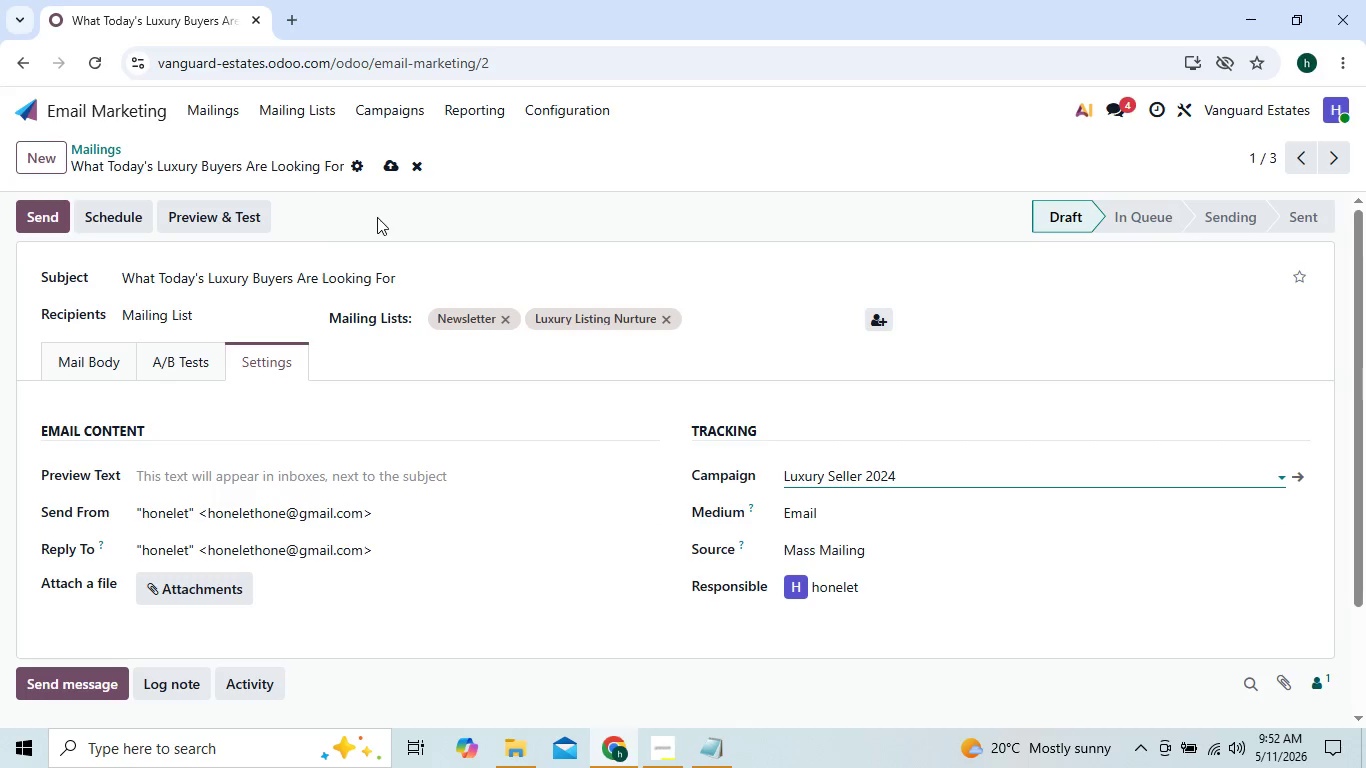 
left_click([398, 164])
 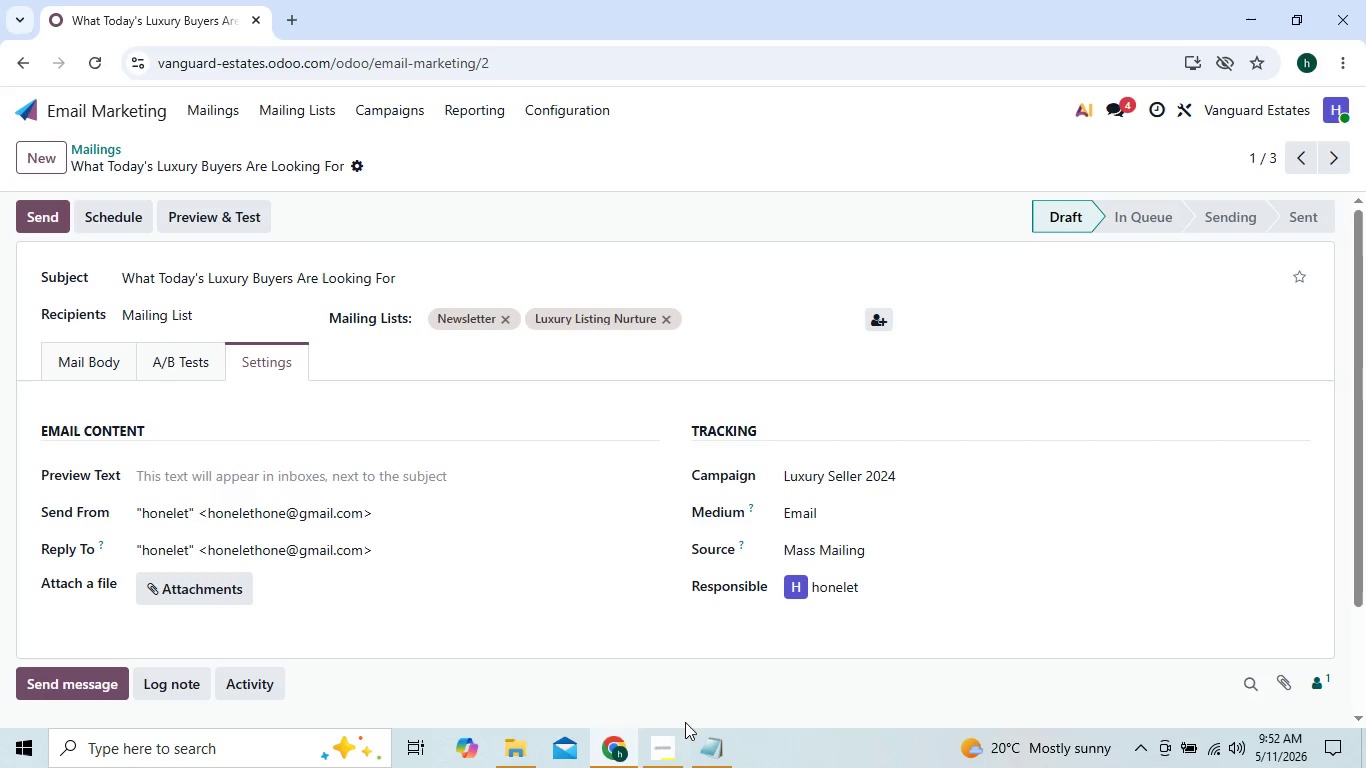 
left_click([671, 730])